 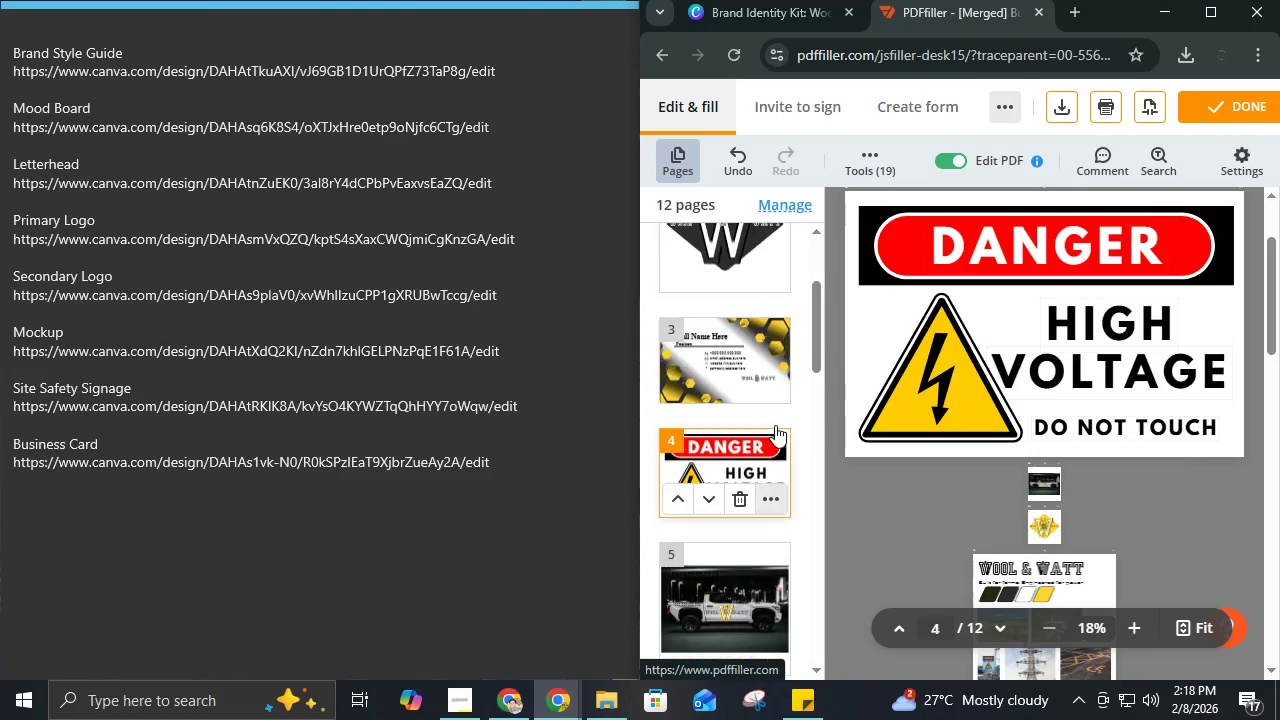 
scroll: coordinate [755, 501], scroll_direction: down, amount: 3.0
 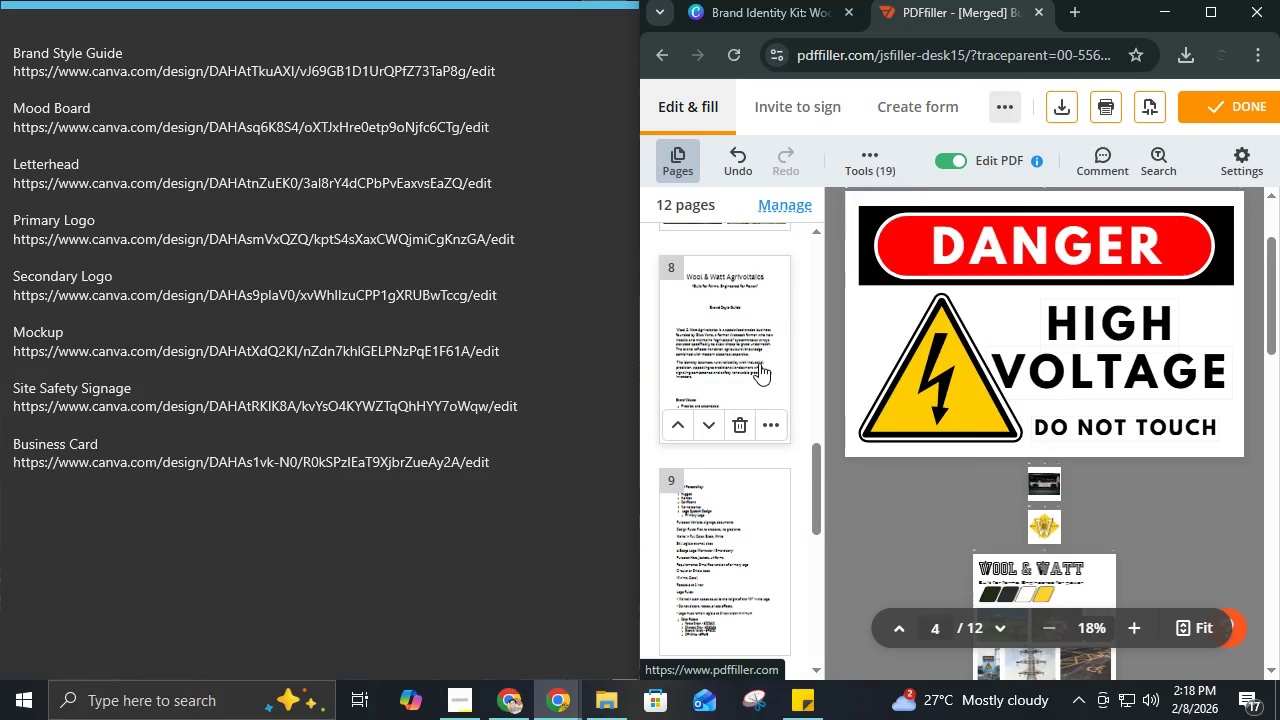 
left_click([759, 363])
 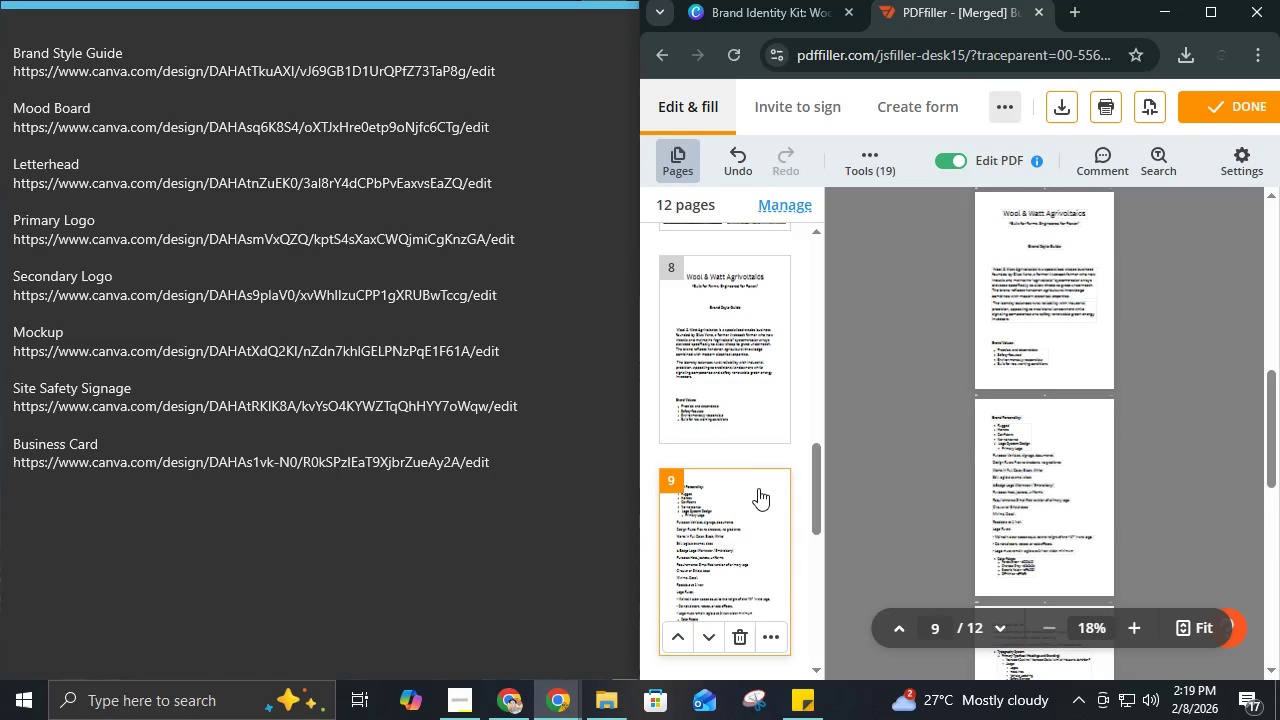 
hold_key(key=ControlLeft, duration=0.66)
double_click([755, 499])
 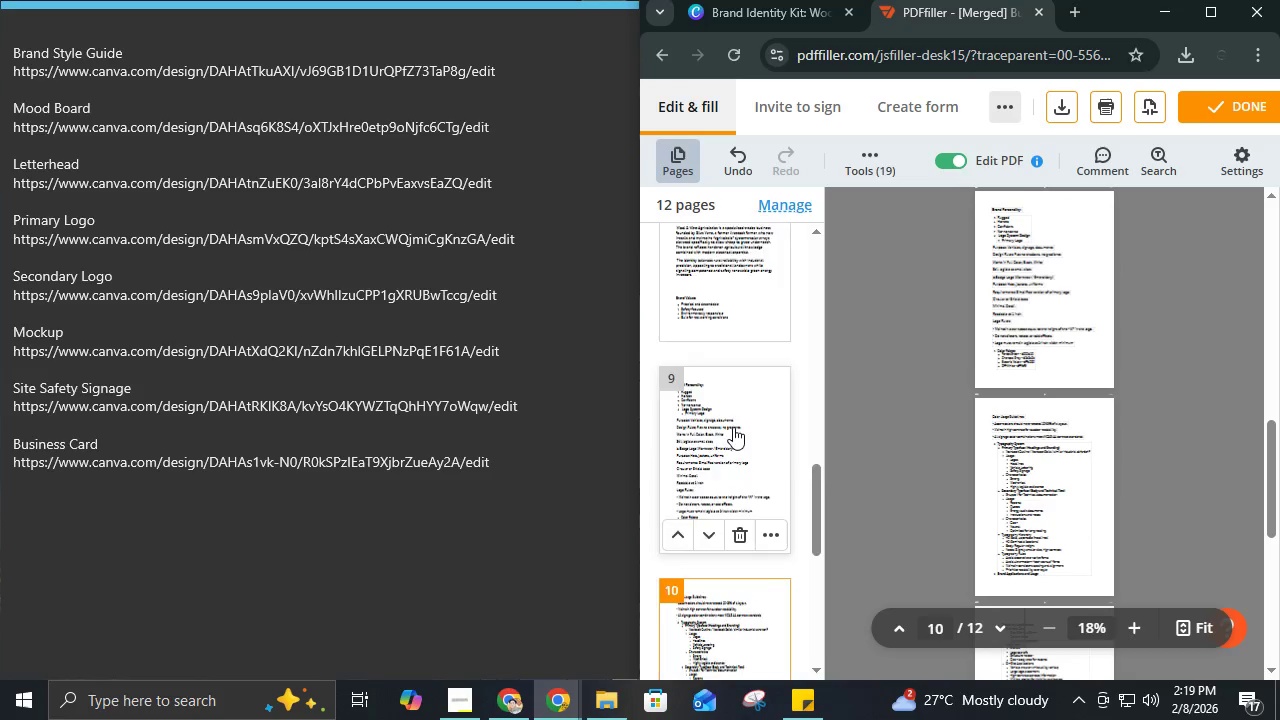 
scroll: coordinate [737, 402], scroll_direction: up, amount: 4.0
 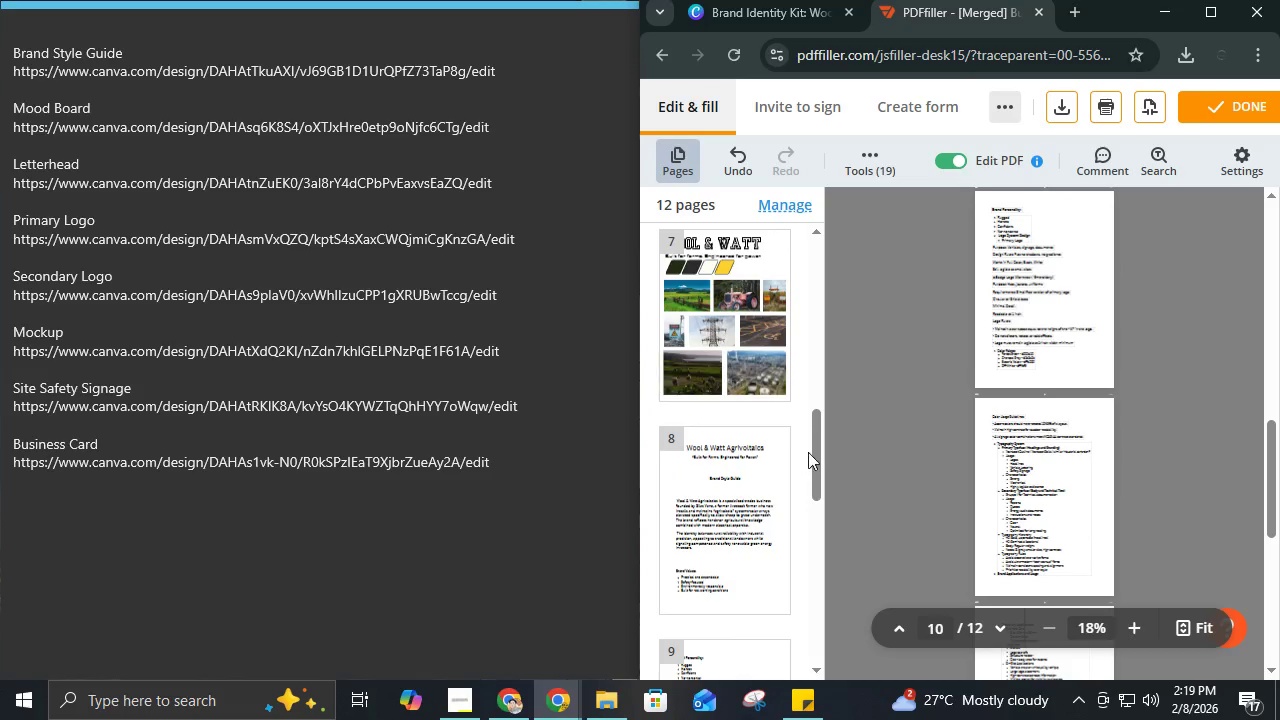 
left_click_drag(start_coordinate=[810, 452], to_coordinate=[816, 440])
 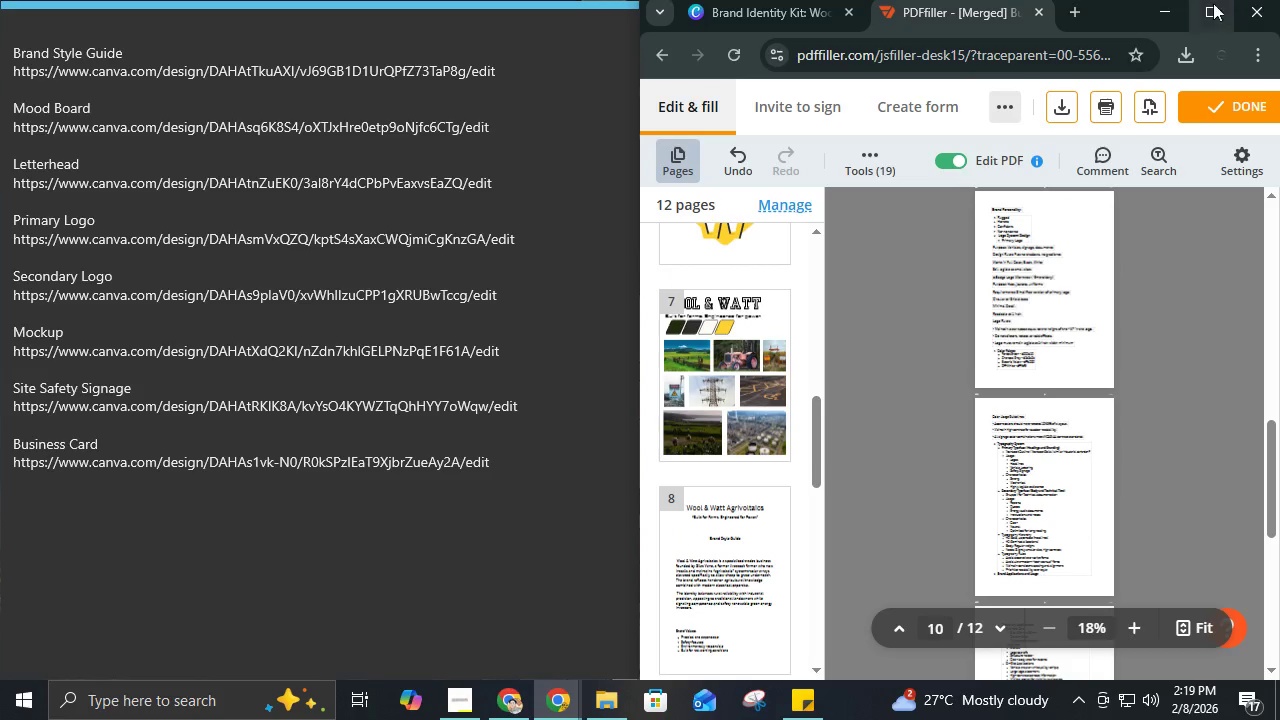 
left_click([1209, 5])
 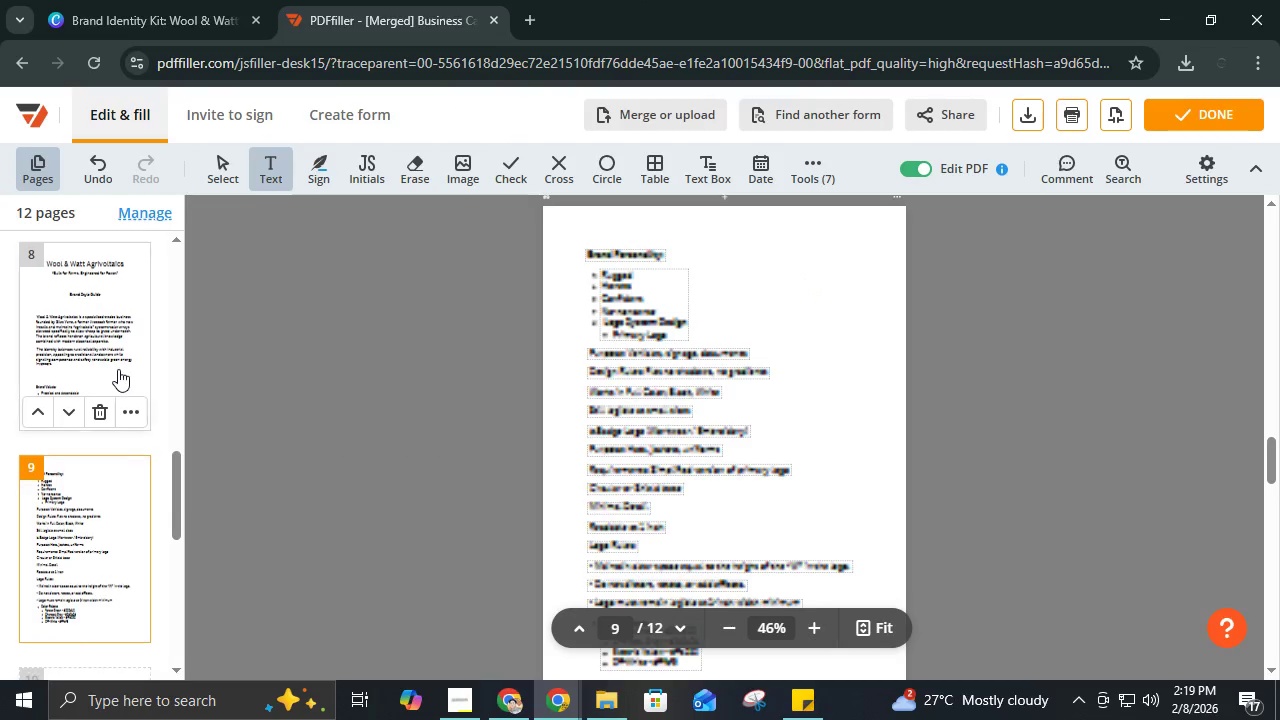 
scroll: coordinate [129, 370], scroll_direction: up, amount: 16.0
 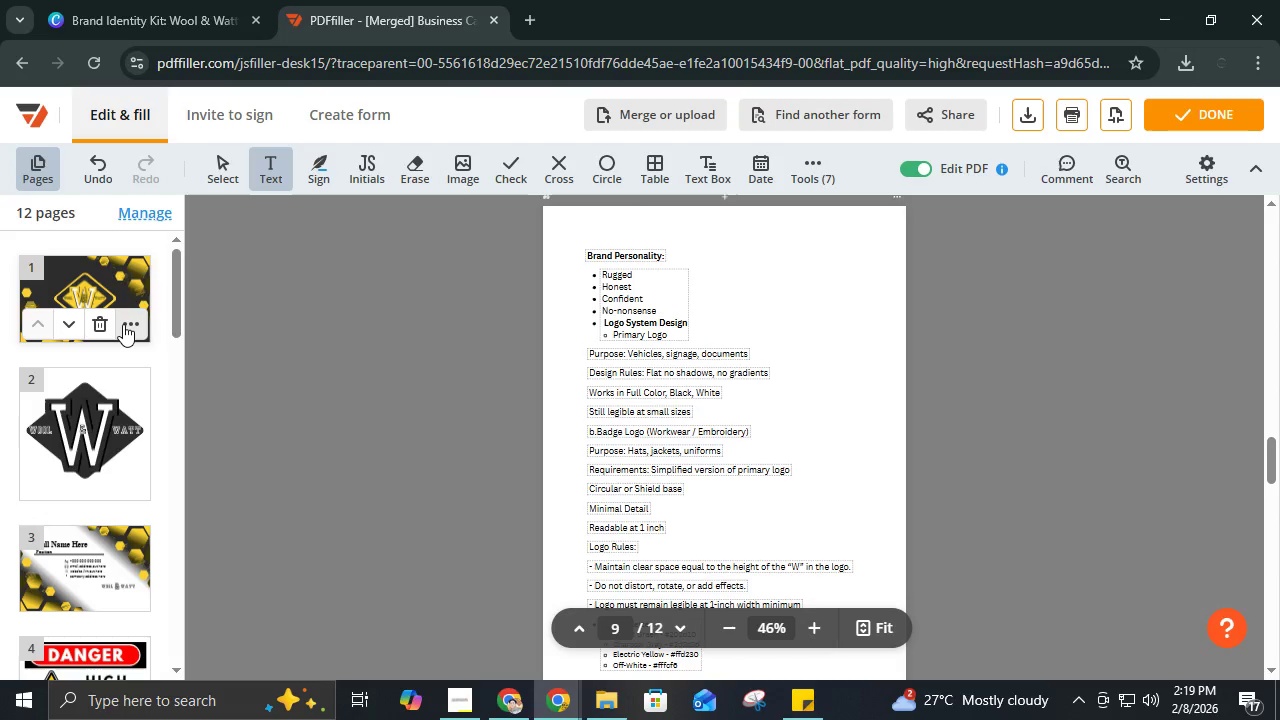 
left_click([123, 324])
 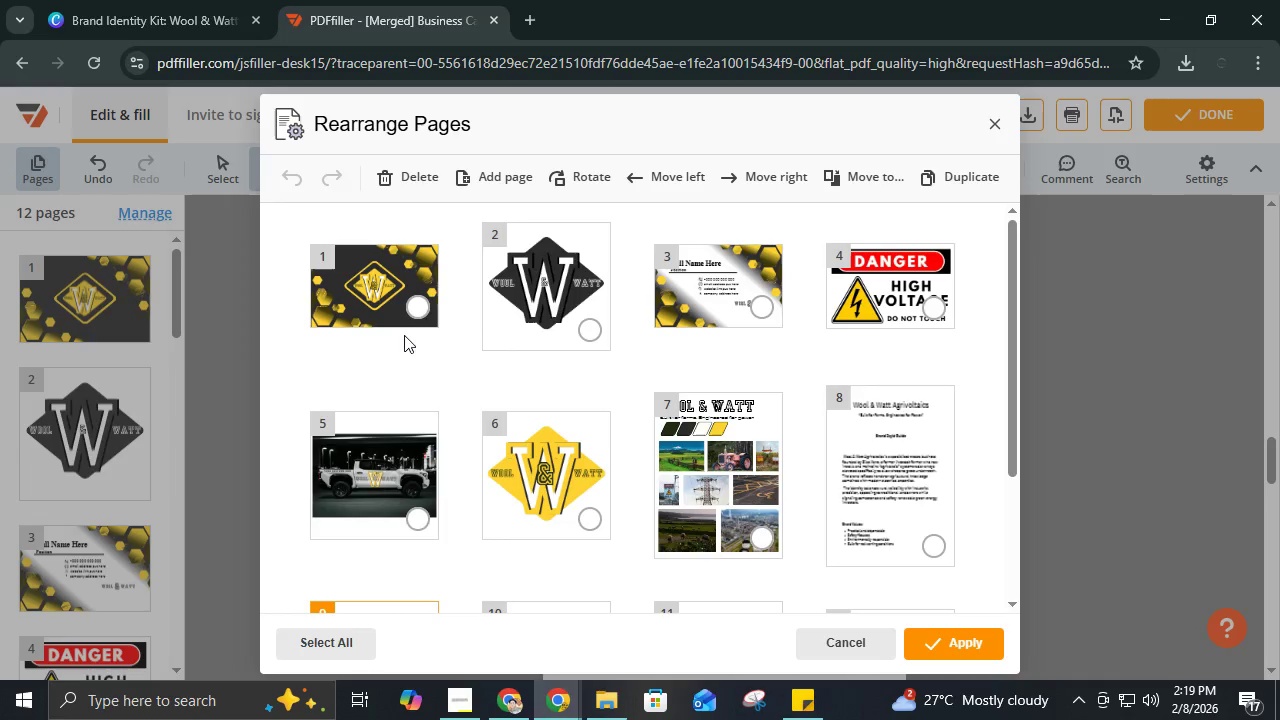 
left_click([421, 308])
 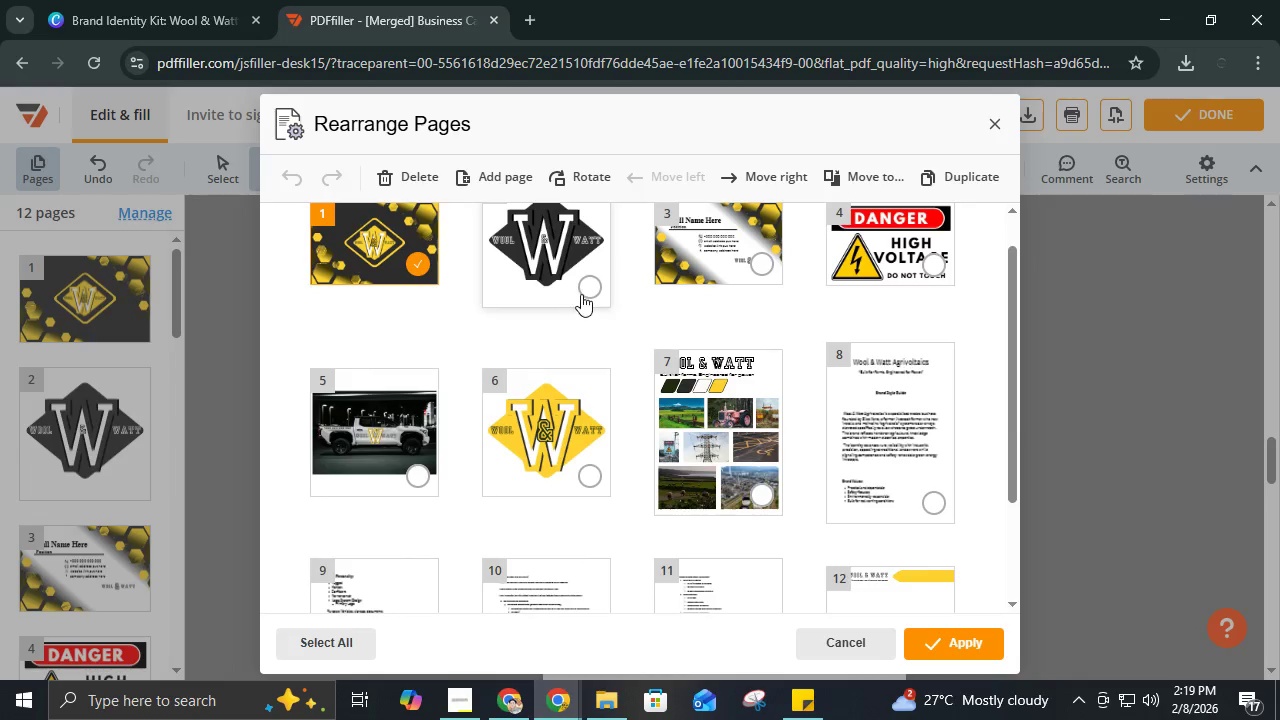 
left_click([554, 244])
 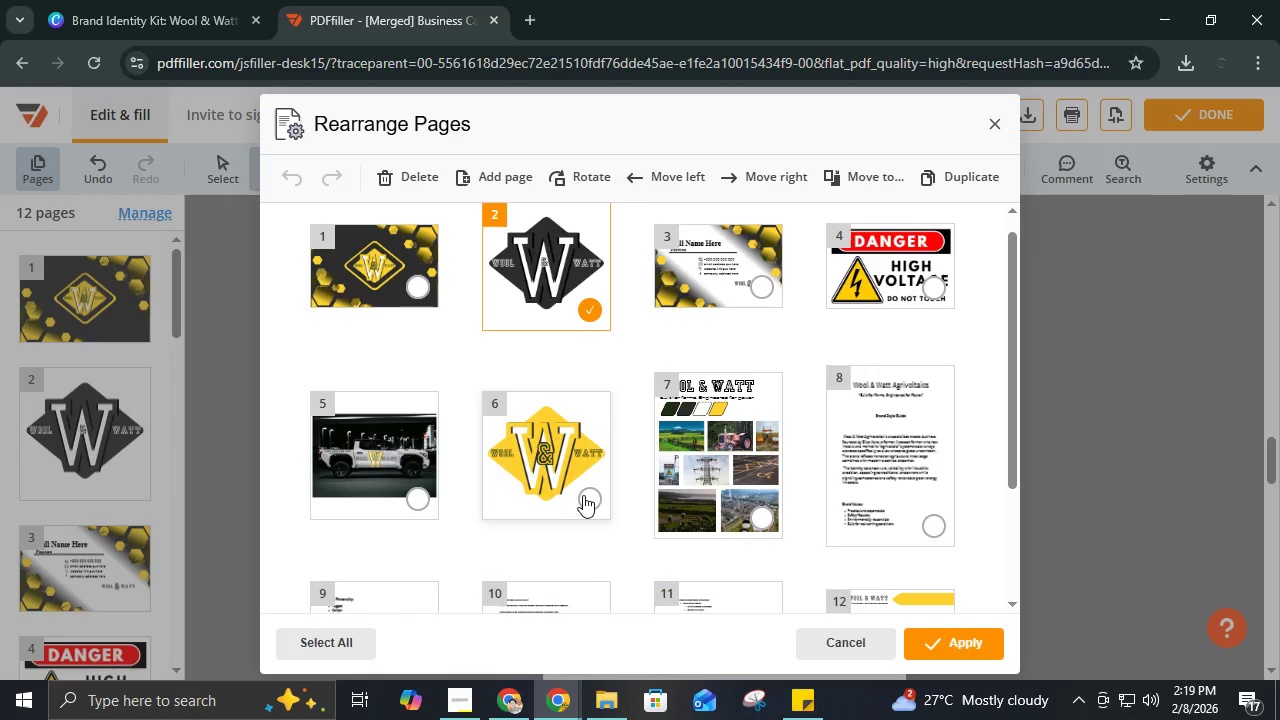 
left_click([586, 501])
 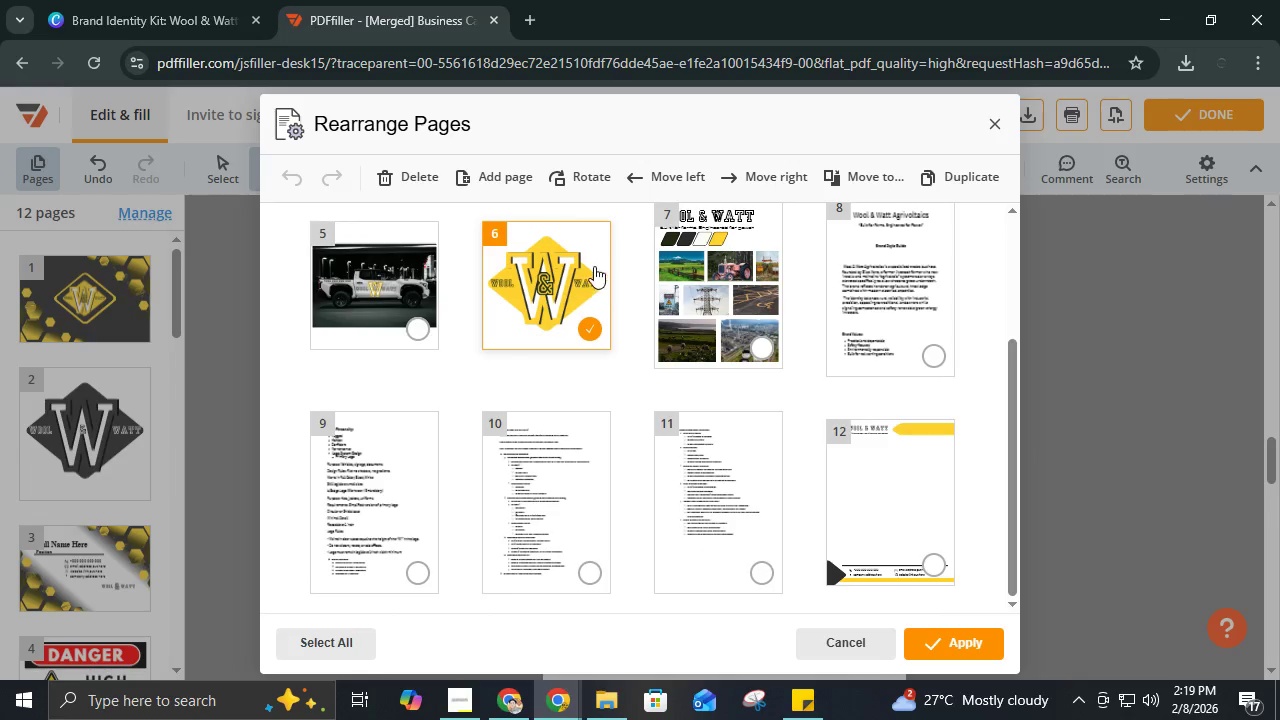 
scroll: coordinate [610, 333], scroll_direction: up, amount: 2.0
 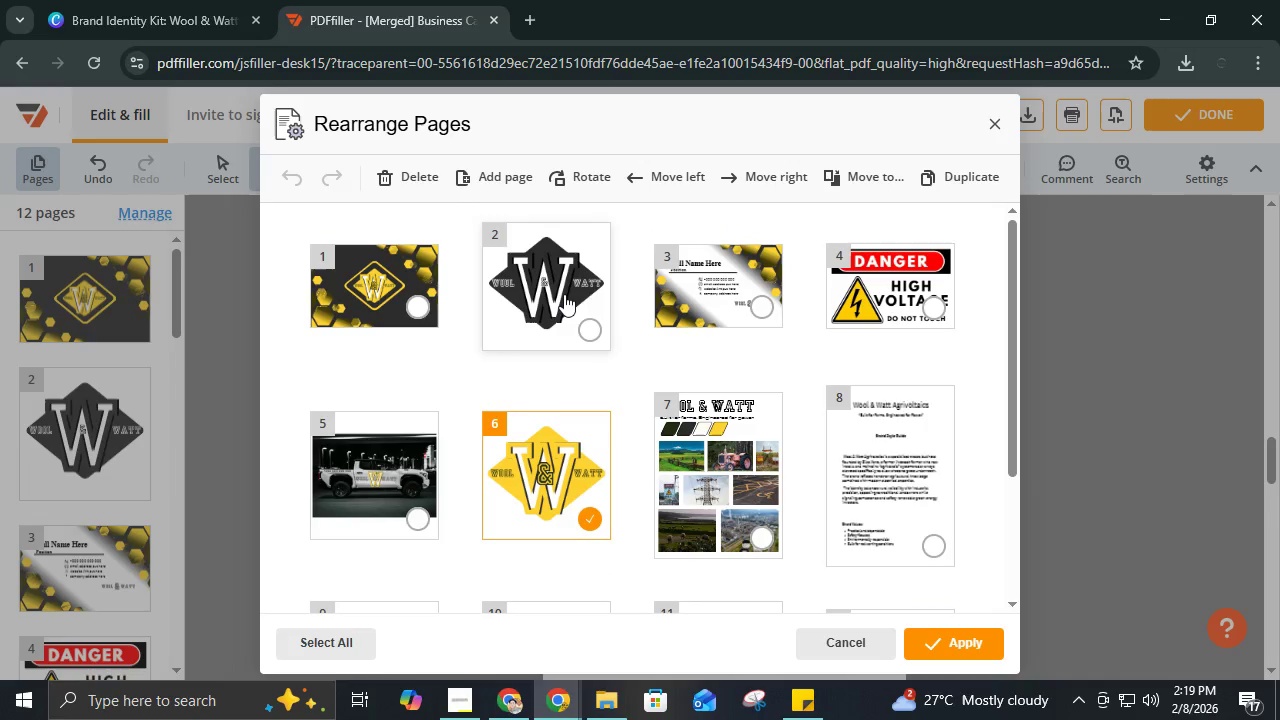 
left_click_drag(start_coordinate=[565, 283], to_coordinate=[628, 318])
 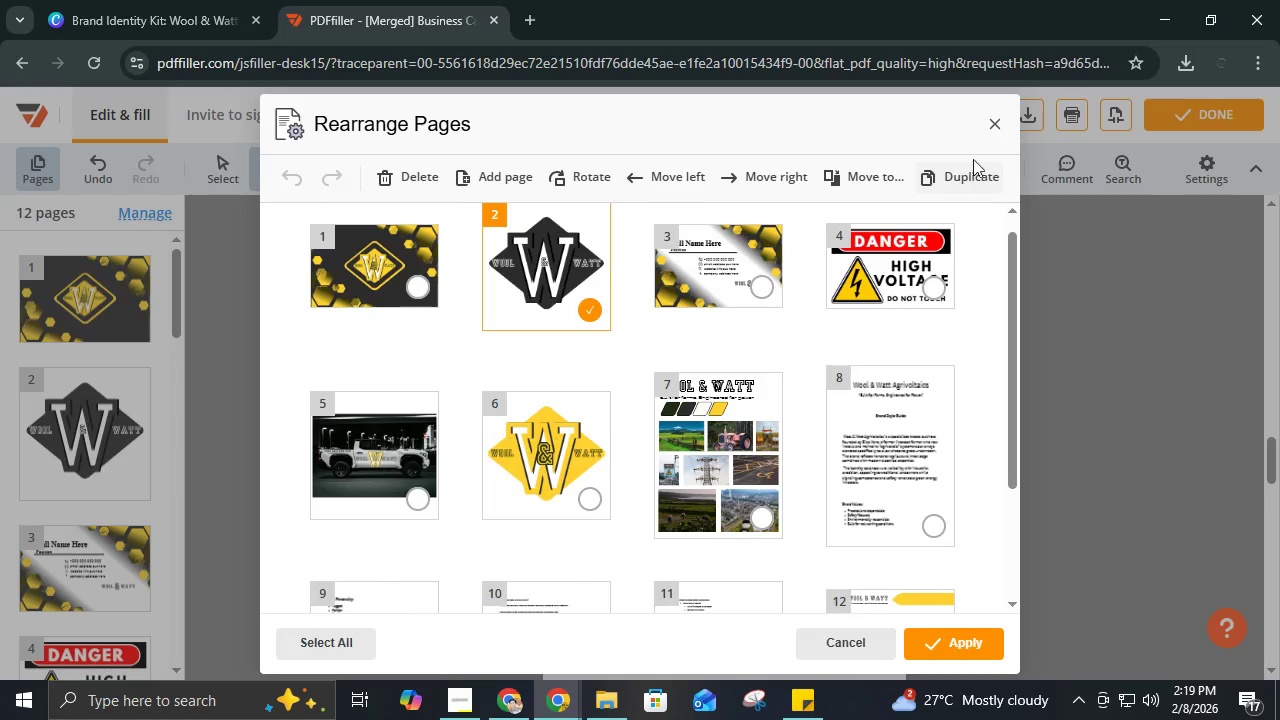 
left_click([987, 120])
 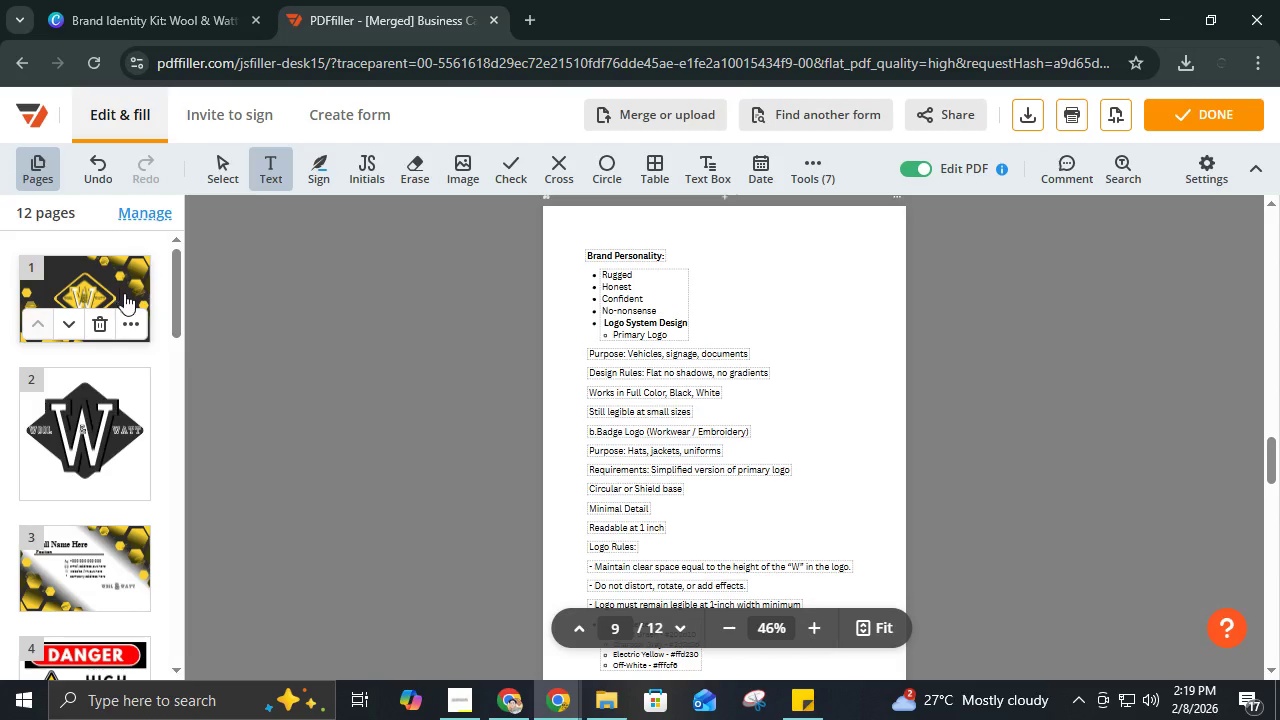 
left_click([152, 214])
 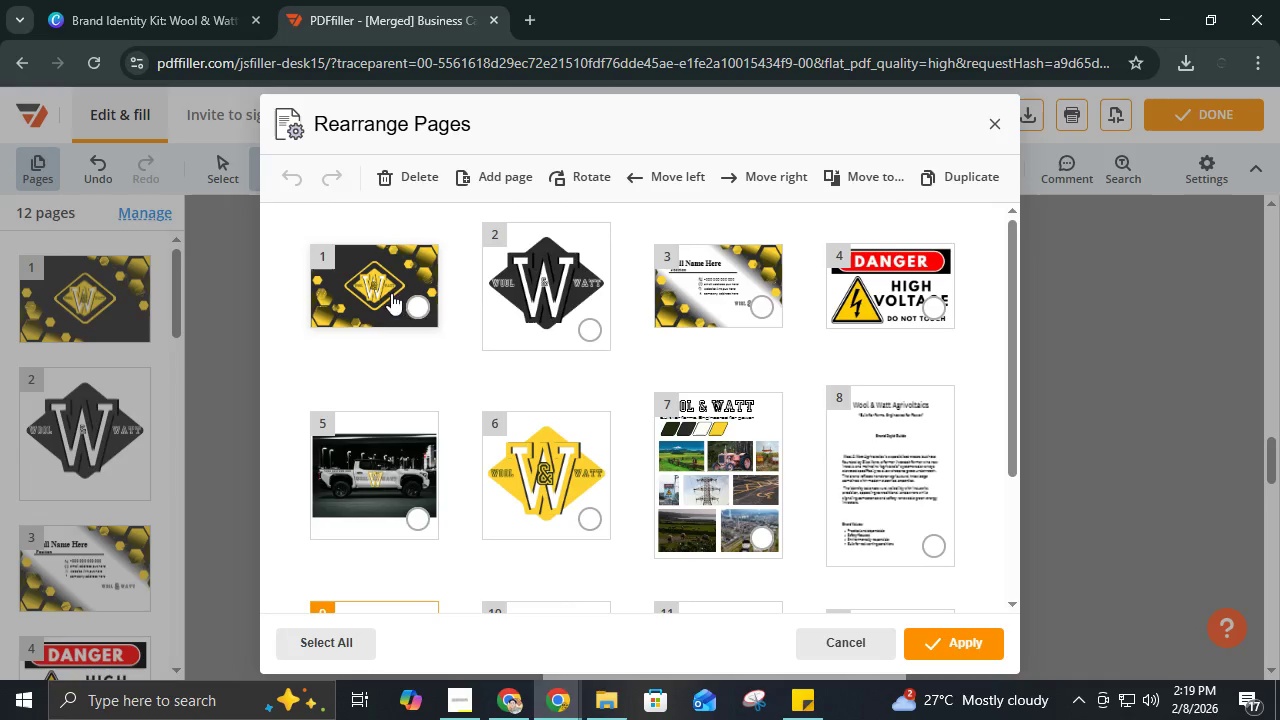 
left_click_drag(start_coordinate=[397, 284], to_coordinate=[633, 285])
 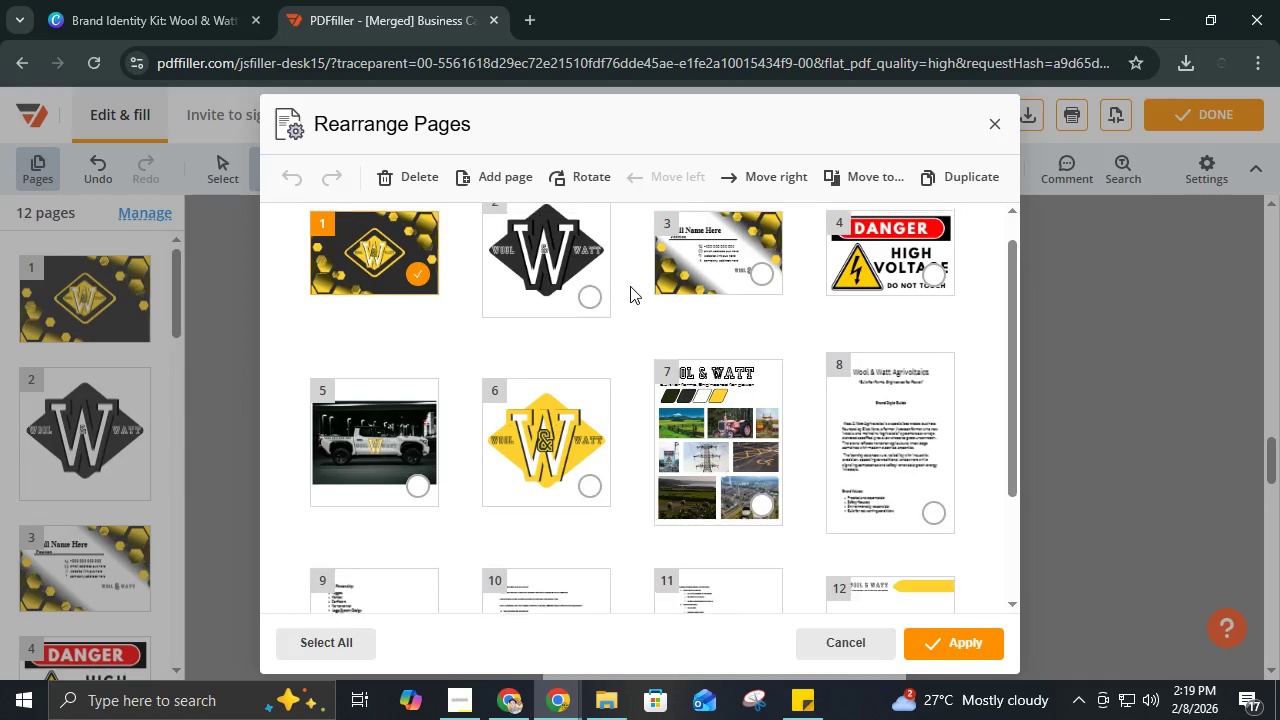 
scroll: coordinate [630, 286], scroll_direction: up, amount: 1.0
 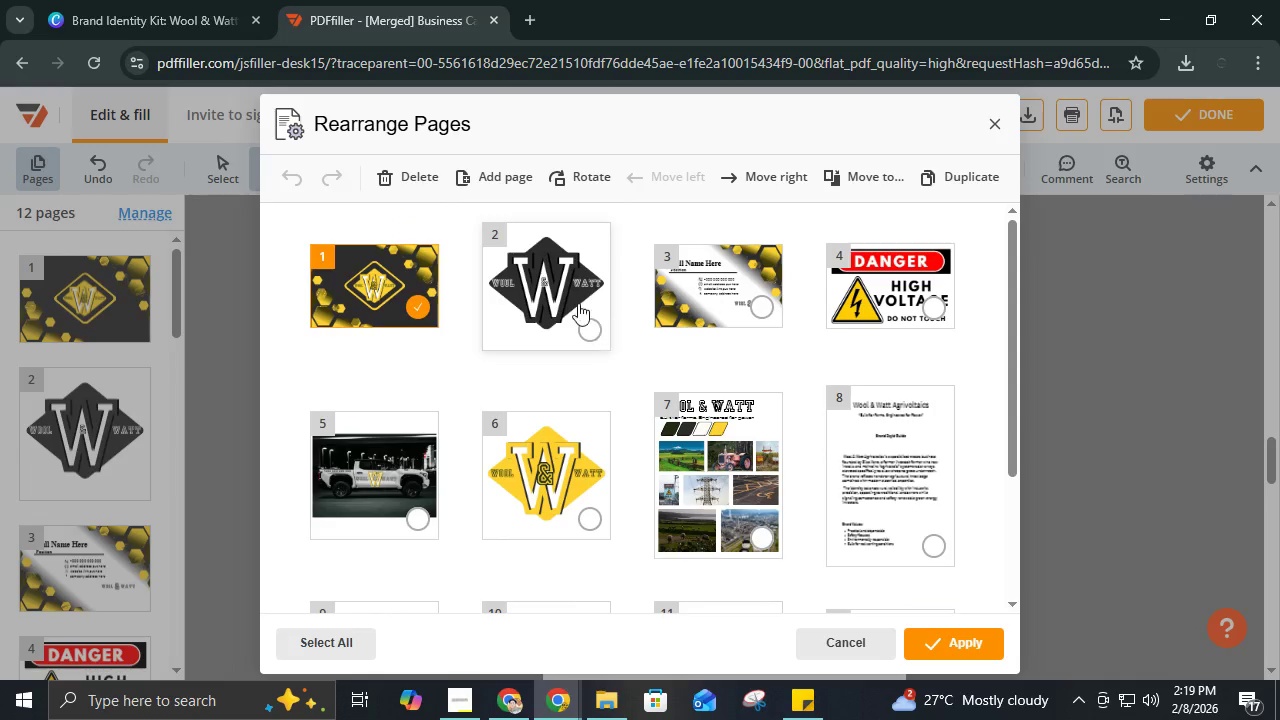 
left_click_drag(start_coordinate=[571, 300], to_coordinate=[431, 279])
 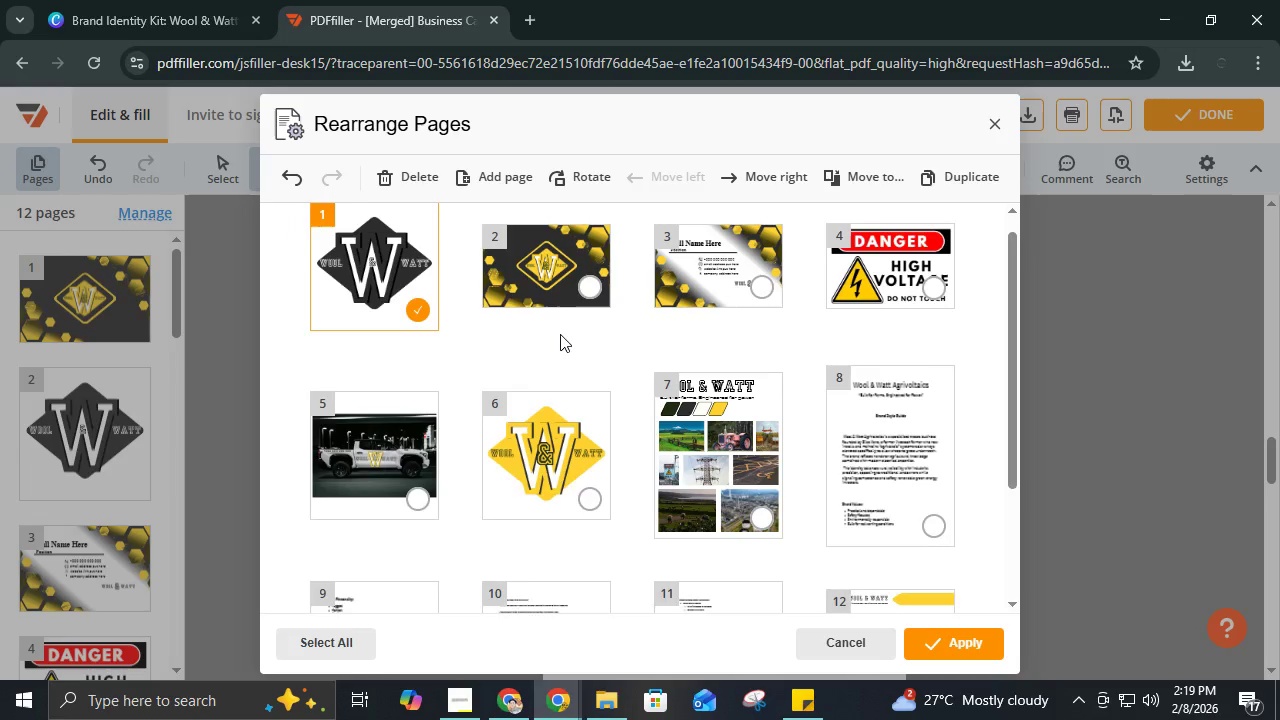 
scroll: coordinate [560, 334], scroll_direction: up, amount: 3.0
 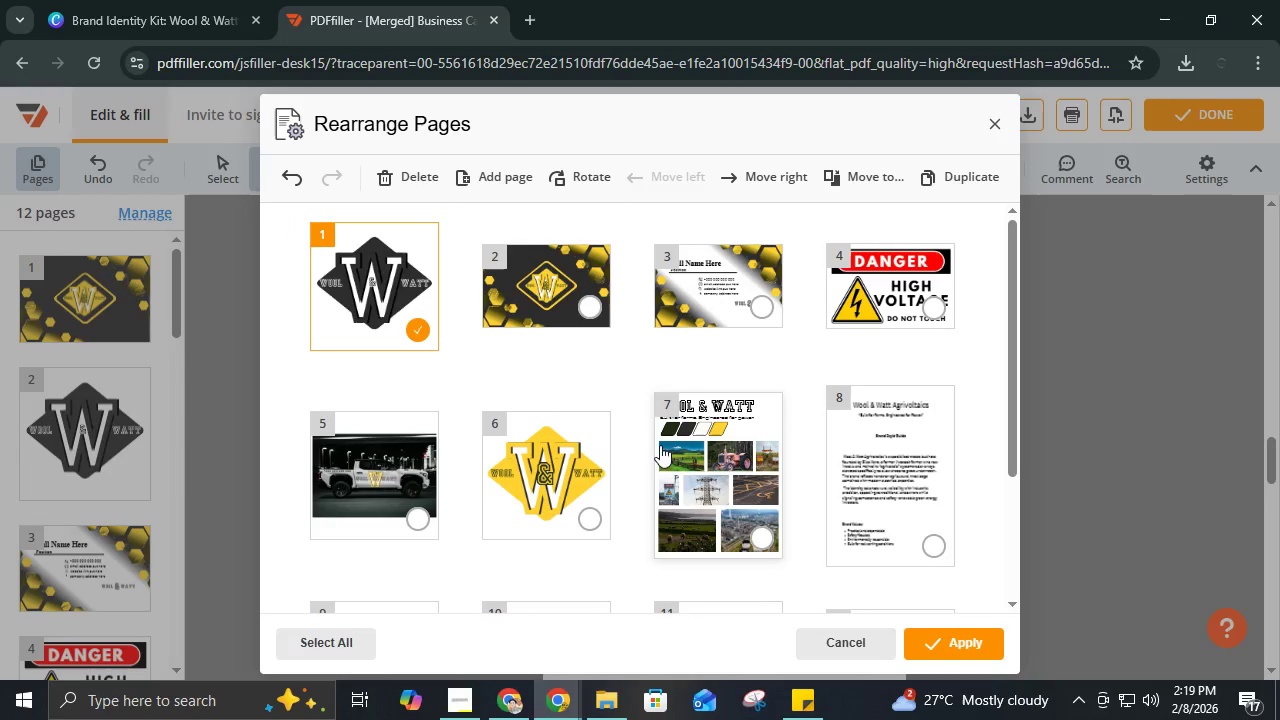 
left_click_drag(start_coordinate=[553, 477], to_coordinate=[407, 293])
 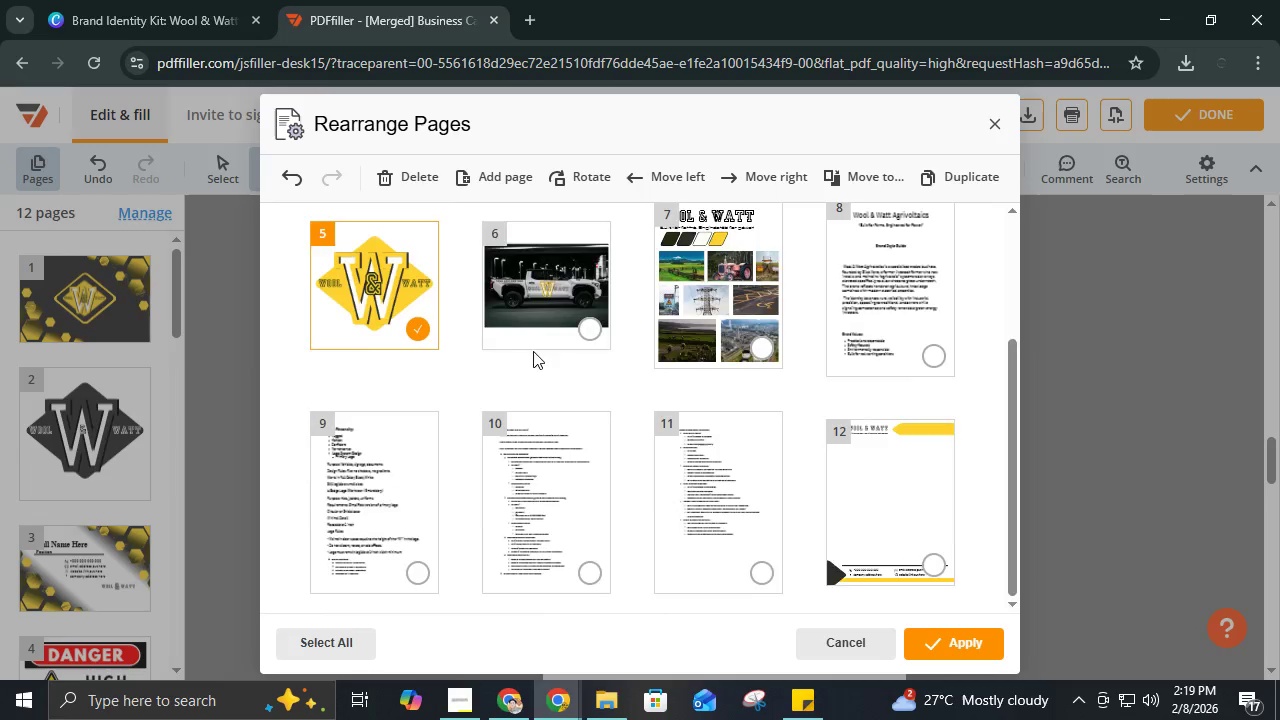 
left_click_drag(start_coordinate=[373, 464], to_coordinate=[368, 313])
 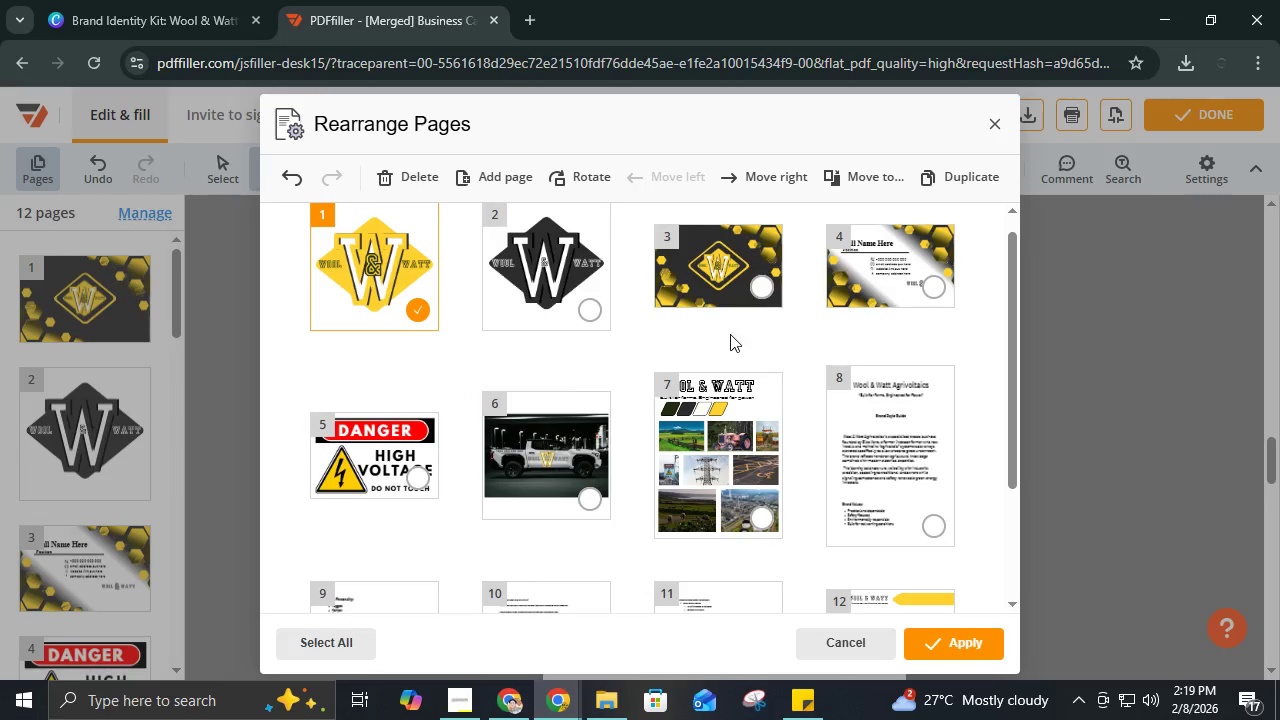 
scroll: coordinate [730, 334], scroll_direction: up, amount: 4.0
 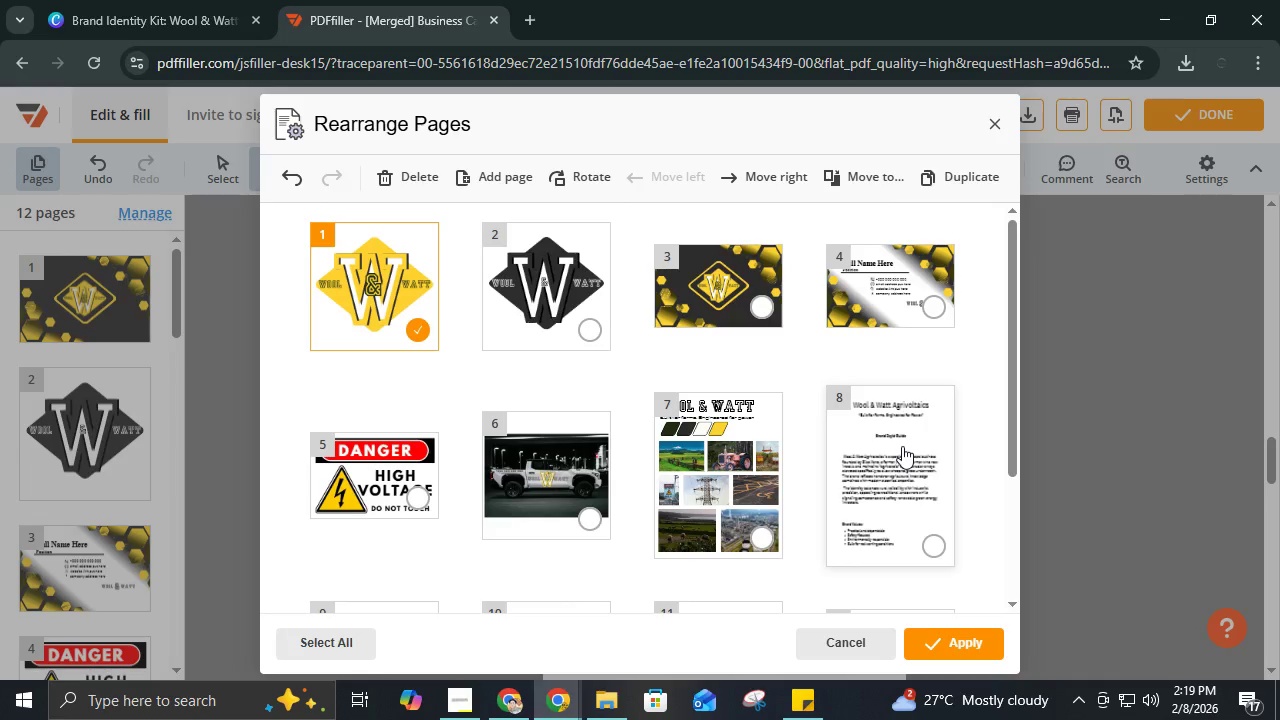 
left_click_drag(start_coordinate=[902, 473], to_coordinate=[386, 260])
 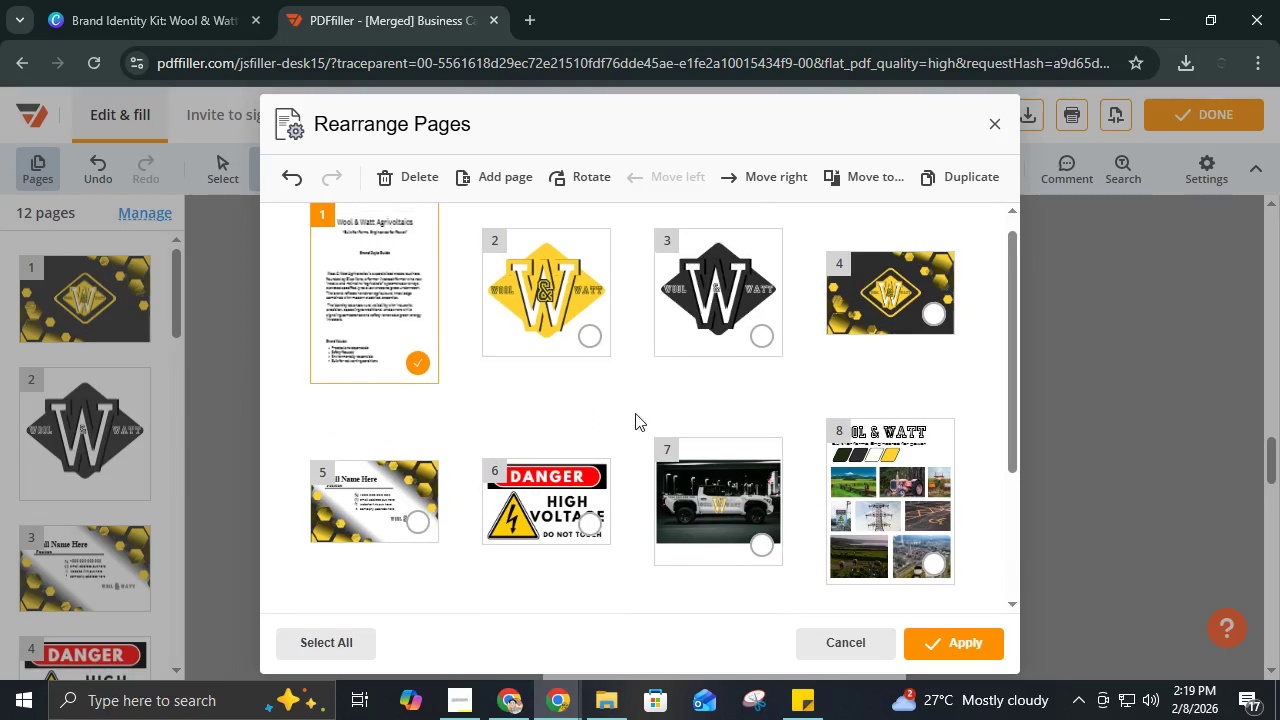 
scroll: coordinate [421, 218], scroll_direction: up, amount: 3.0
 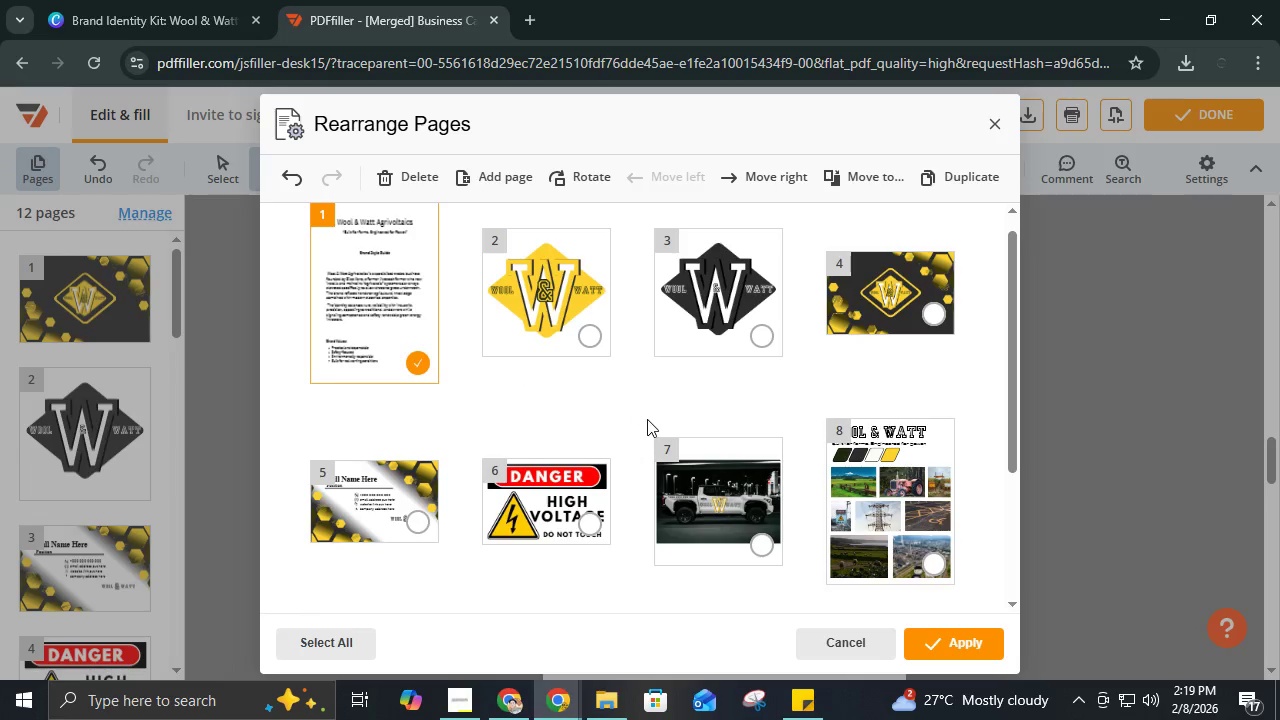 
scroll: coordinate [647, 419], scroll_direction: down, amount: 2.0
 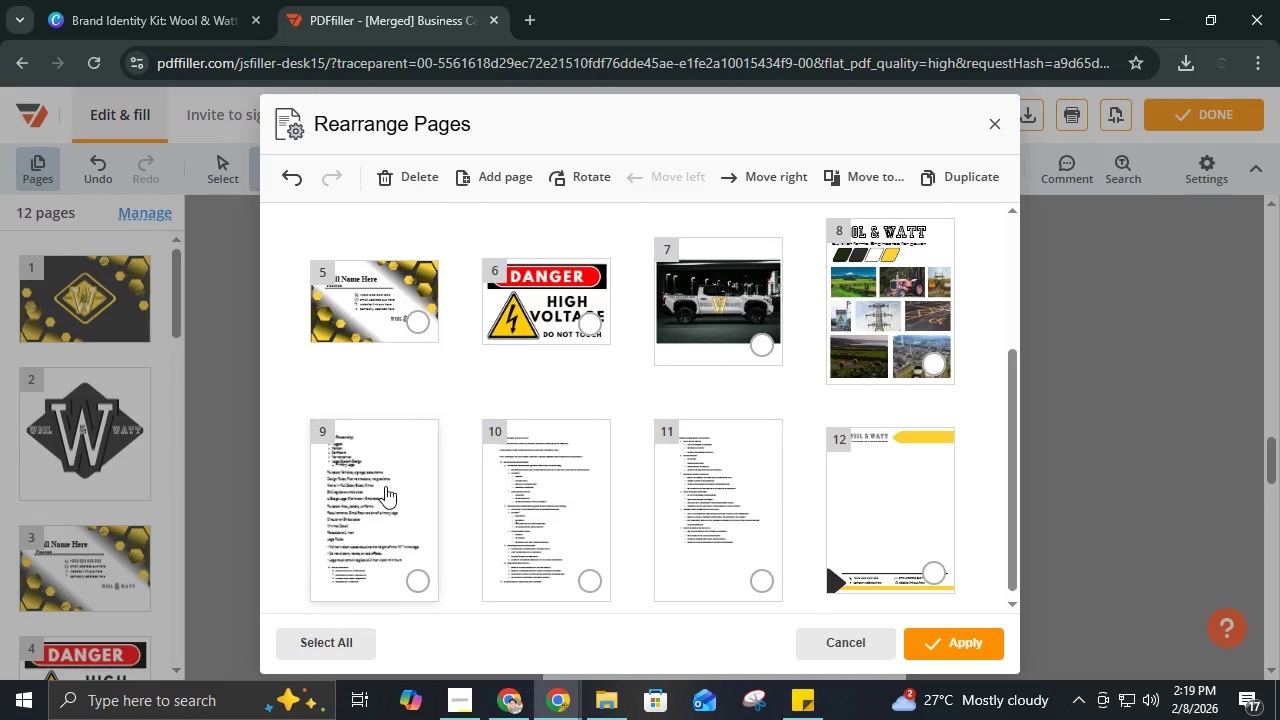 
left_click_drag(start_coordinate=[385, 486], to_coordinate=[598, 218])
 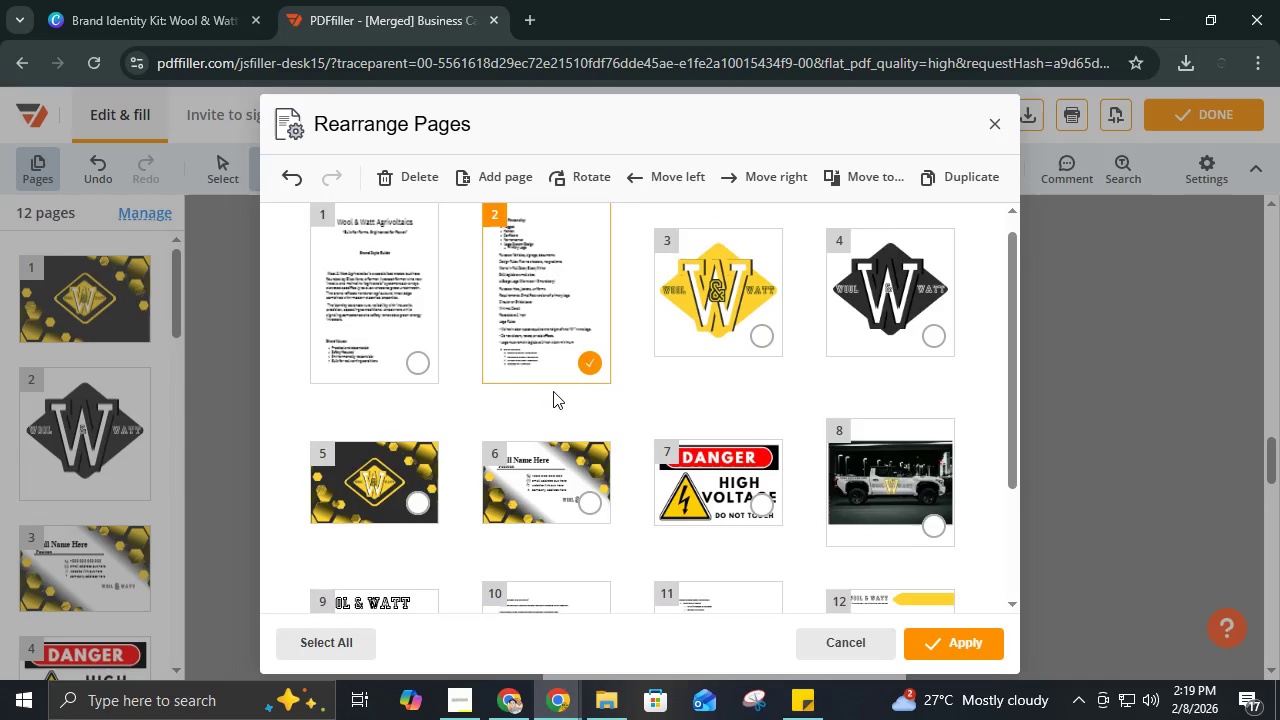 
scroll: coordinate [556, 229], scroll_direction: up, amount: 6.0
 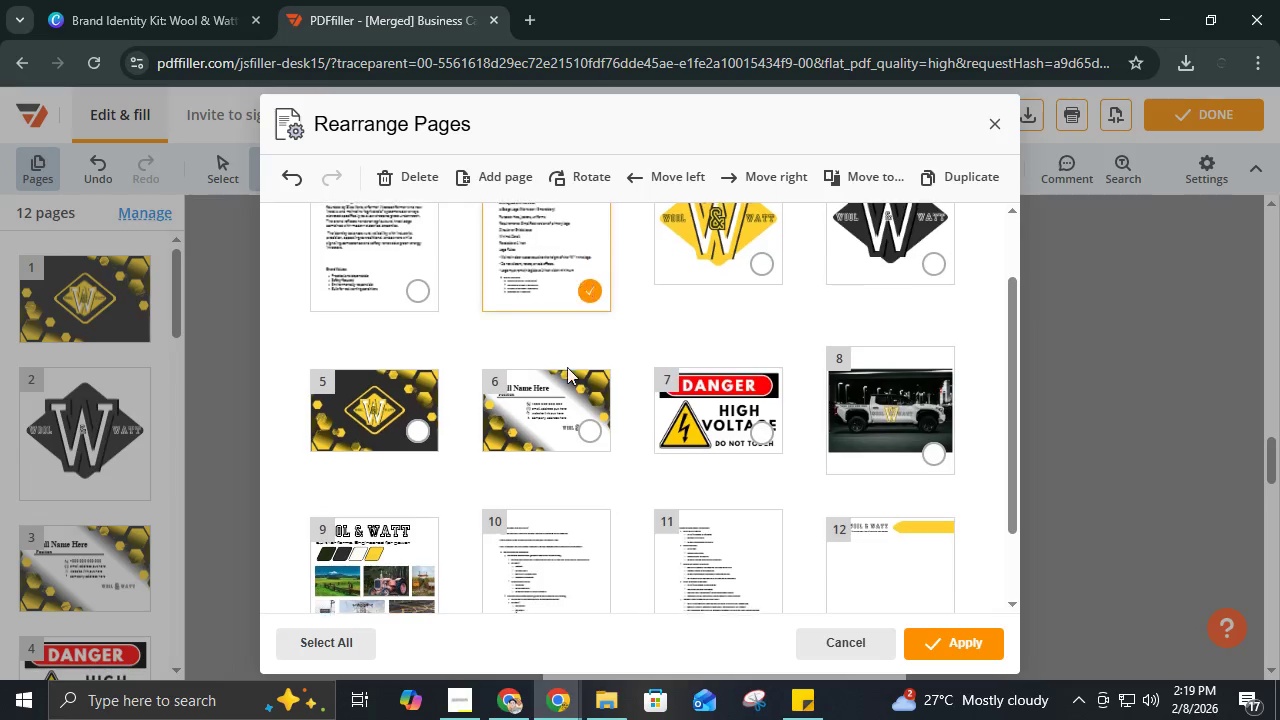 
scroll: coordinate [559, 390], scroll_direction: down, amount: 2.0
 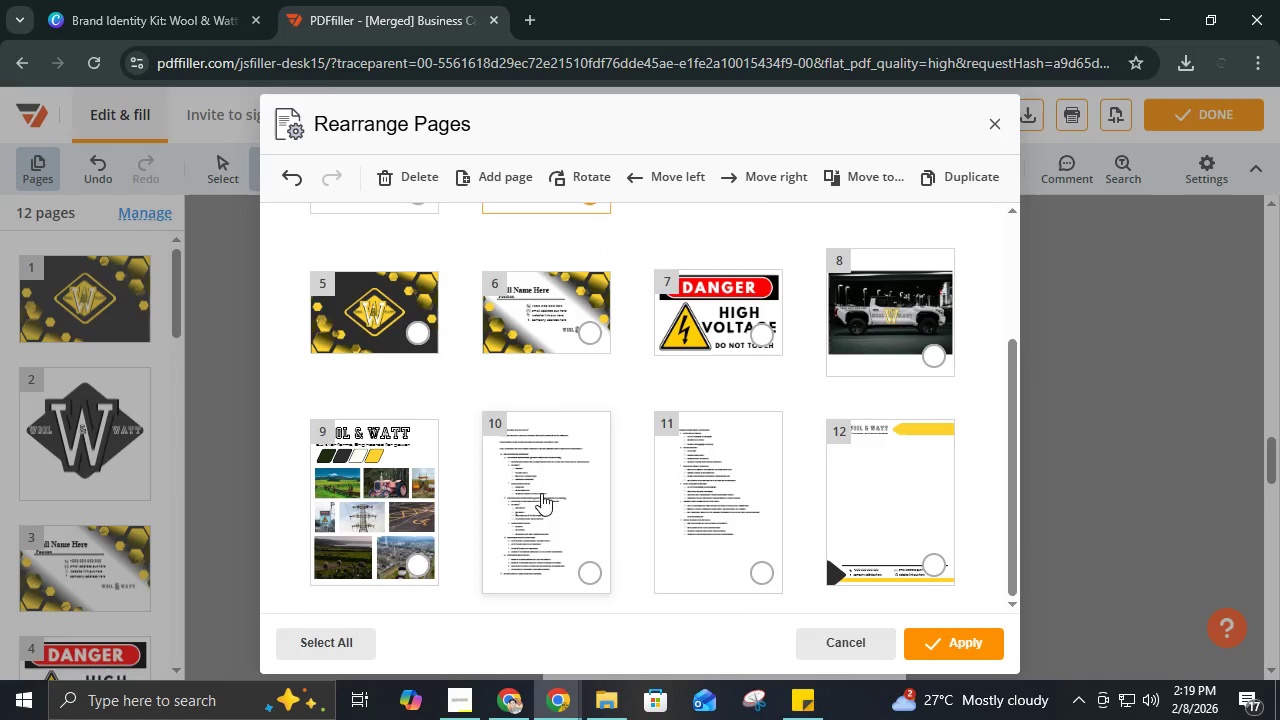 
left_click_drag(start_coordinate=[541, 493], to_coordinate=[699, 286])
 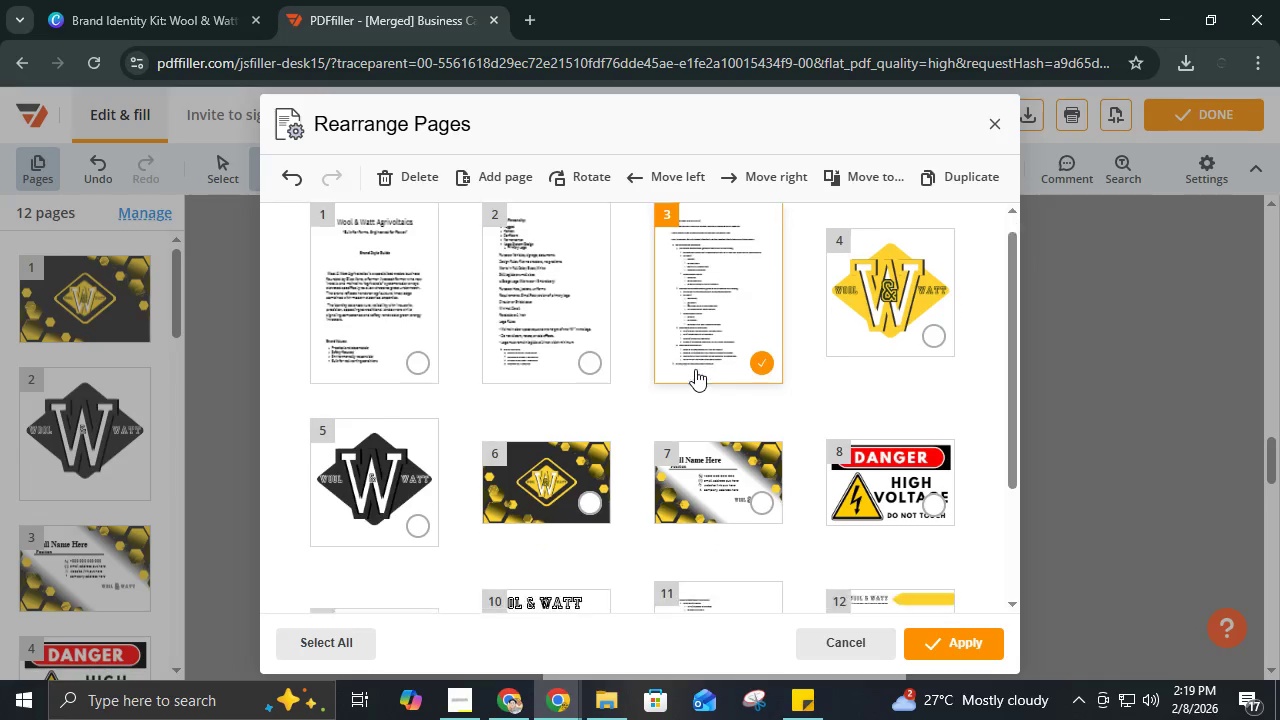 
scroll: coordinate [695, 369], scroll_direction: down, amount: 1.0
 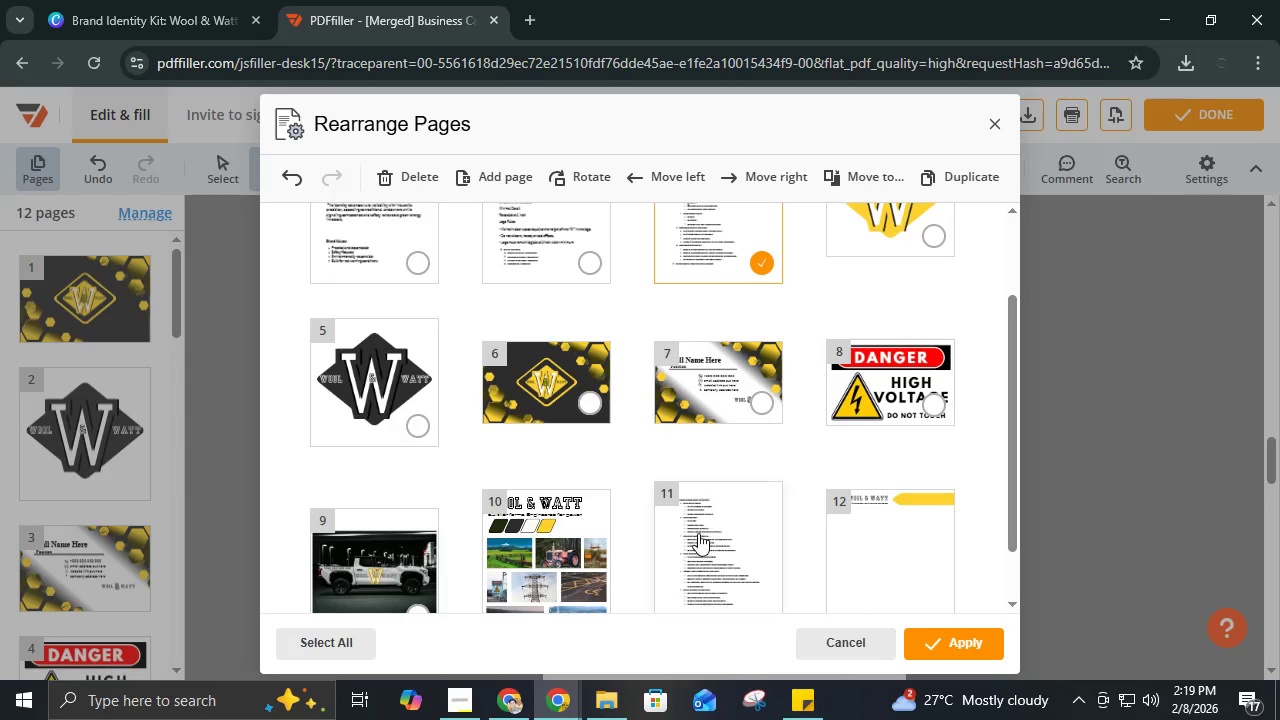 
left_click_drag(start_coordinate=[698, 534], to_coordinate=[869, 233])
 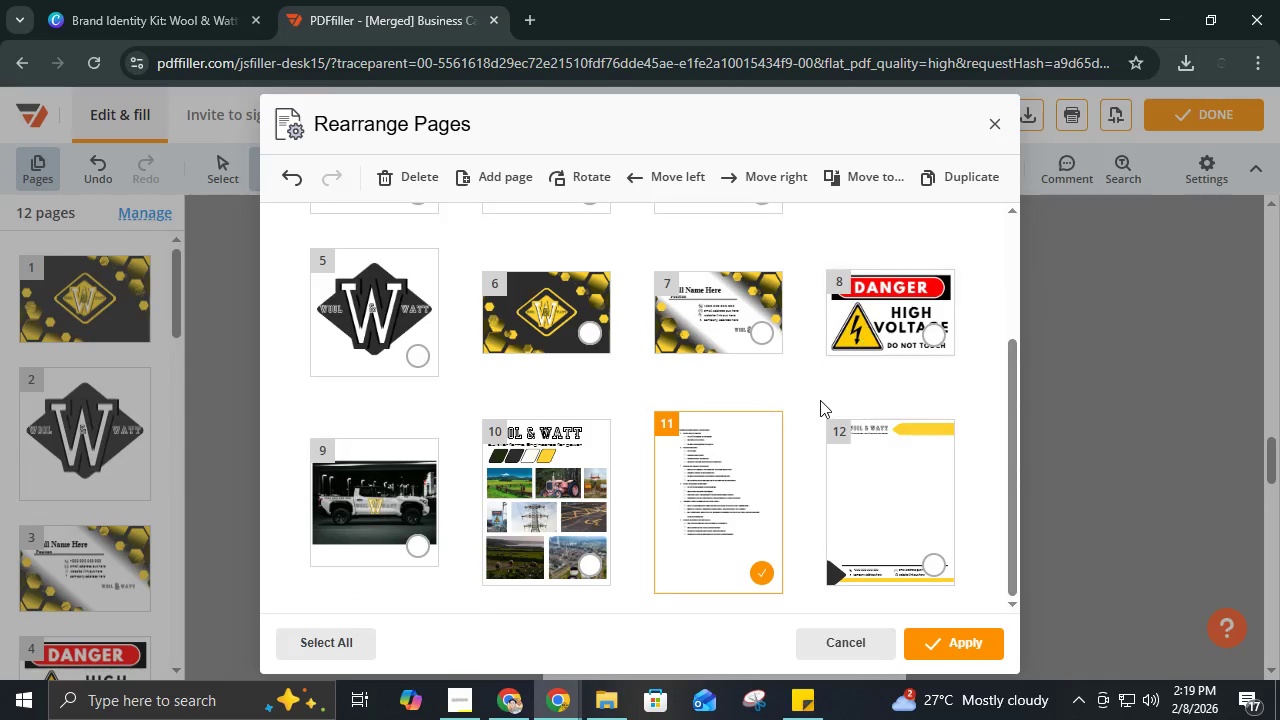 
scroll: coordinate [820, 400], scroll_direction: up, amount: 1.0
 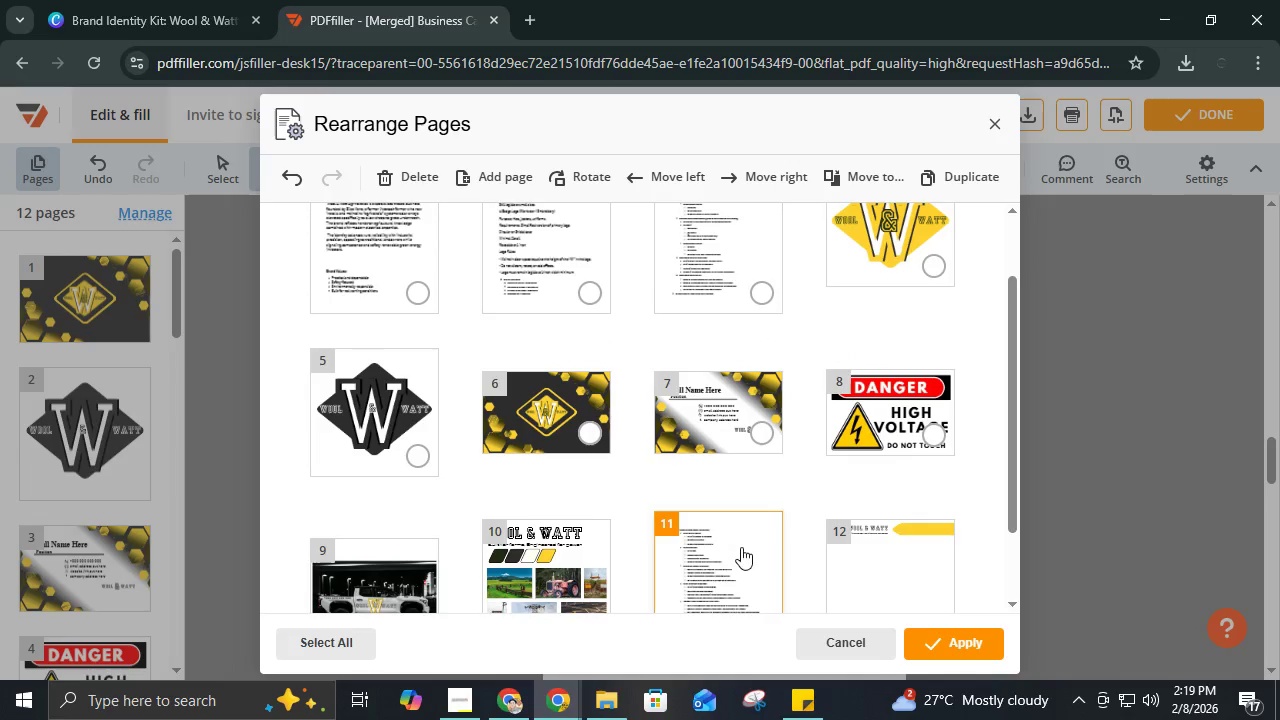 
left_click_drag(start_coordinate=[735, 555], to_coordinate=[866, 228])
 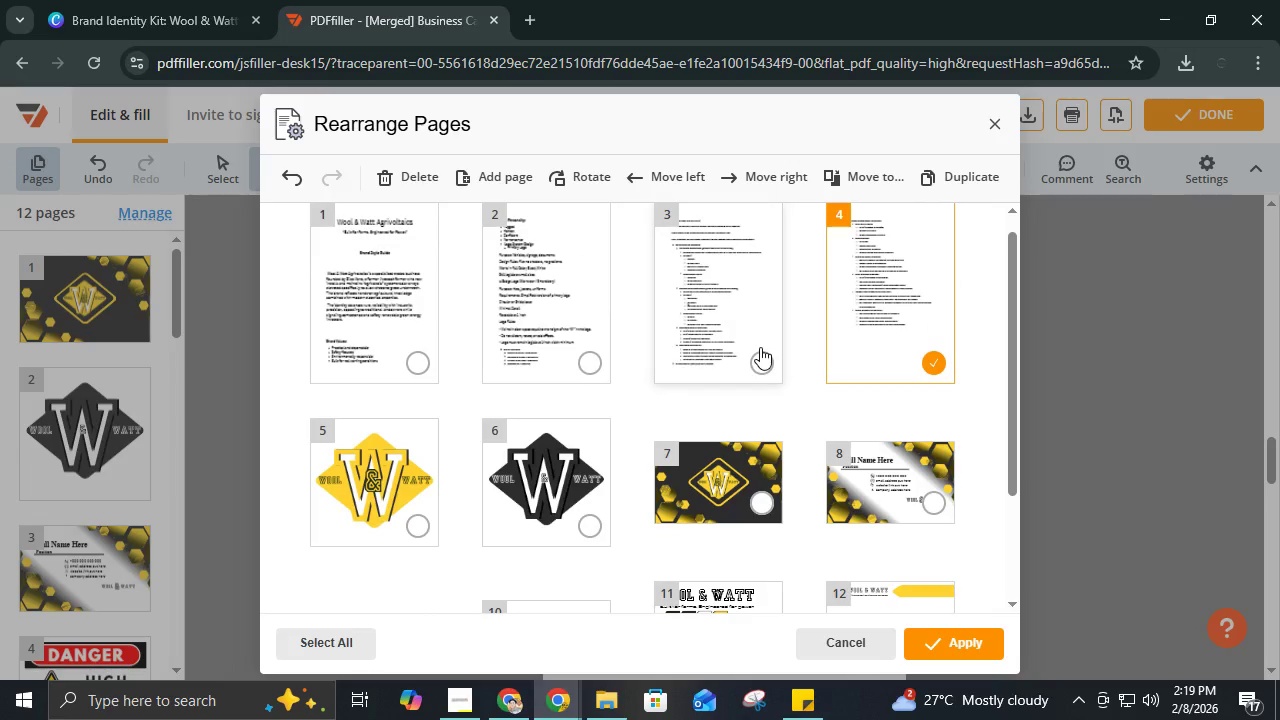 
scroll: coordinate [779, 373], scroll_direction: down, amount: 6.0
 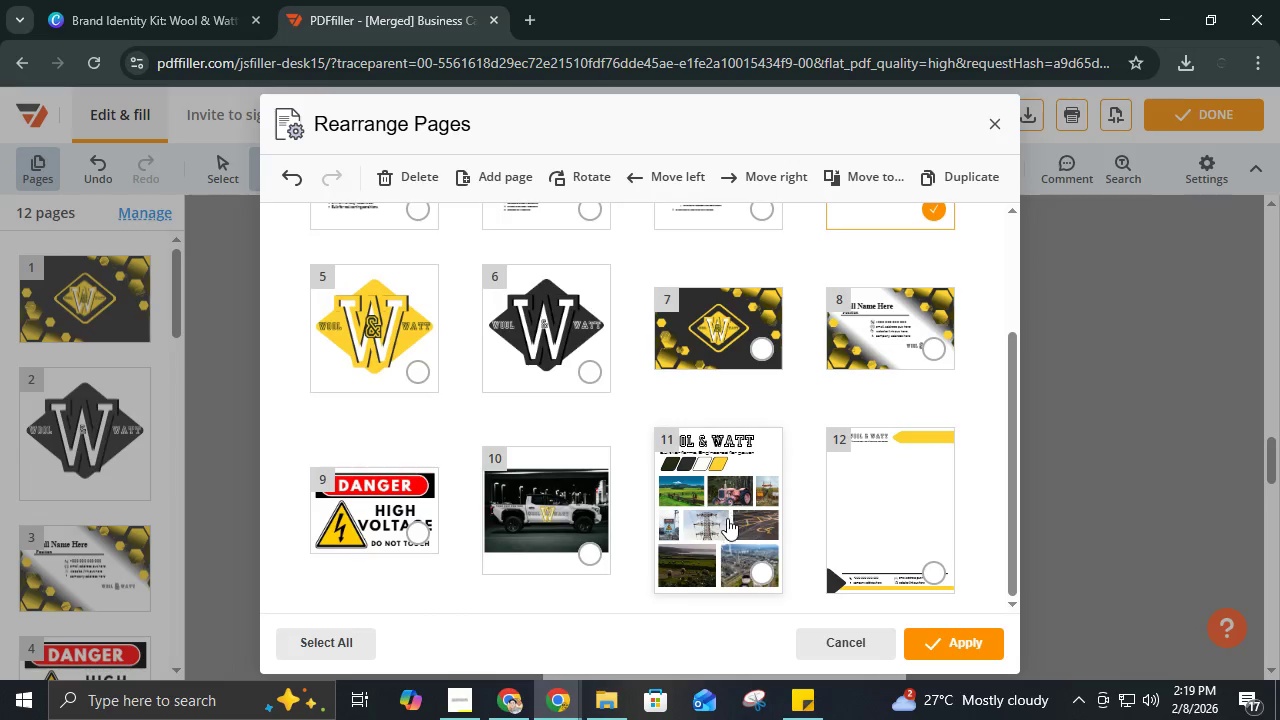 
left_click_drag(start_coordinate=[727, 518], to_coordinate=[356, 324])
 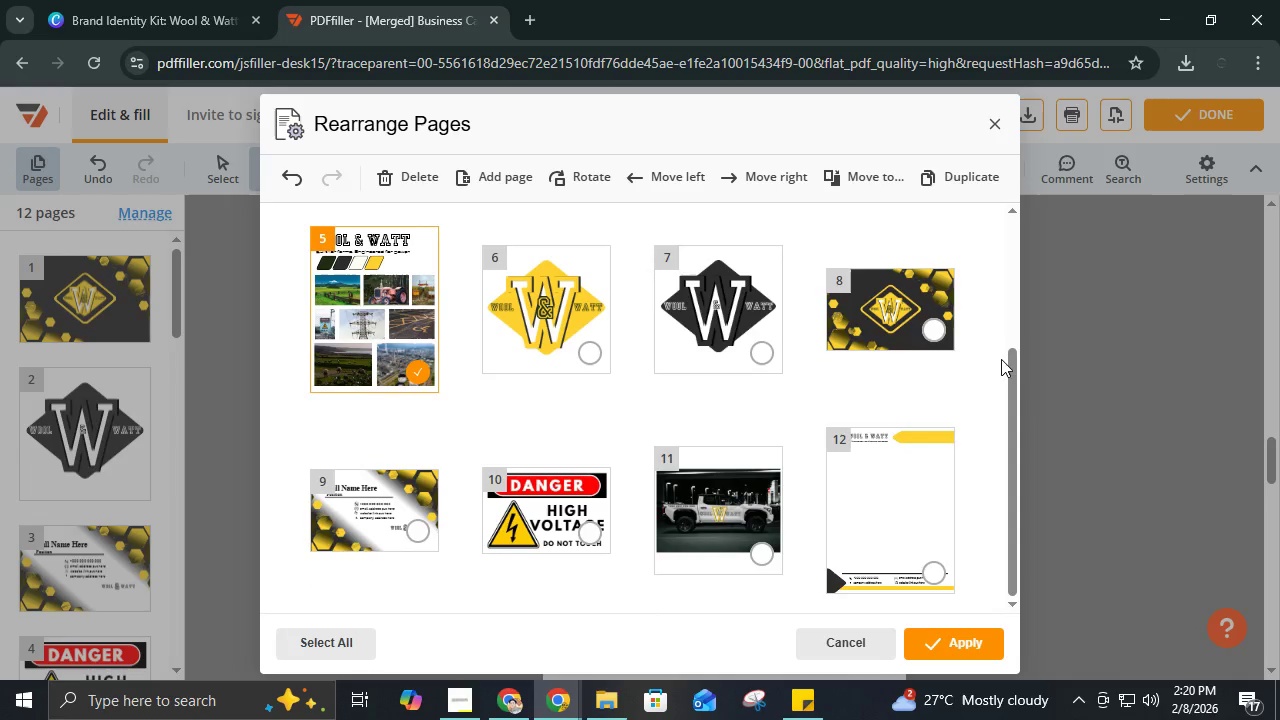 
scroll: coordinate [998, 362], scroll_direction: down, amount: 2.0
 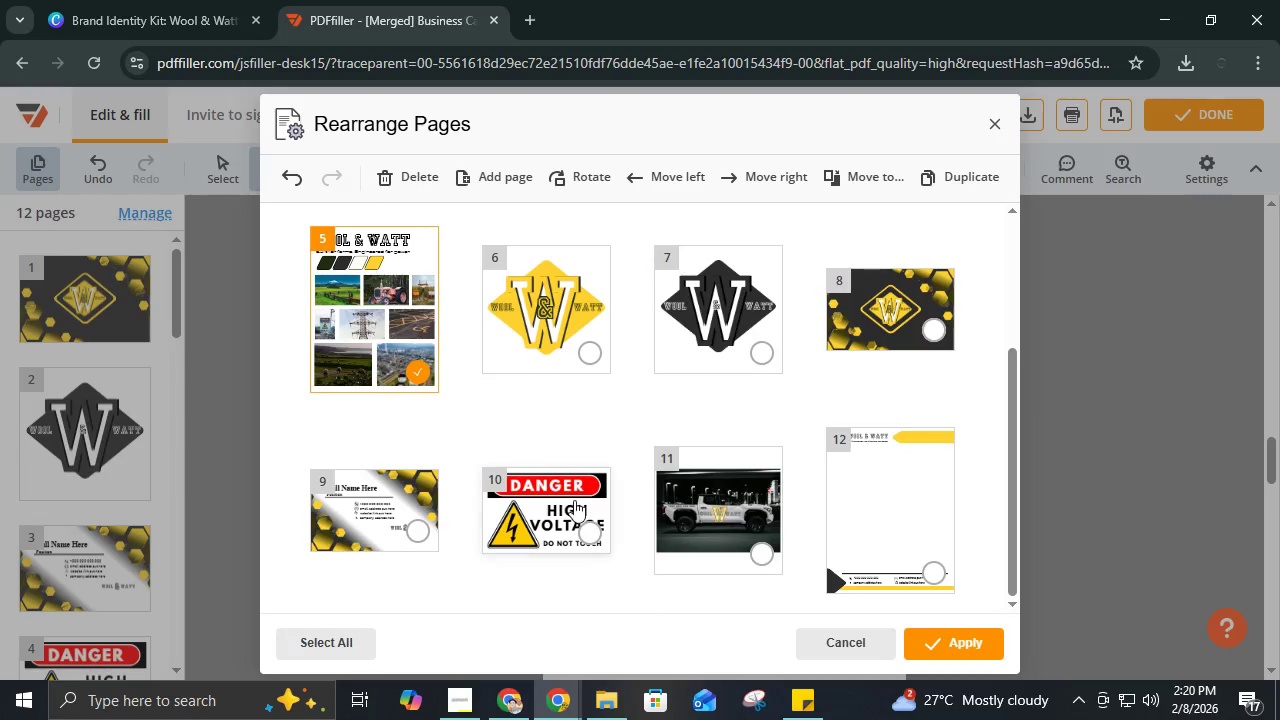 
left_click_drag(start_coordinate=[718, 518], to_coordinate=[526, 513])
 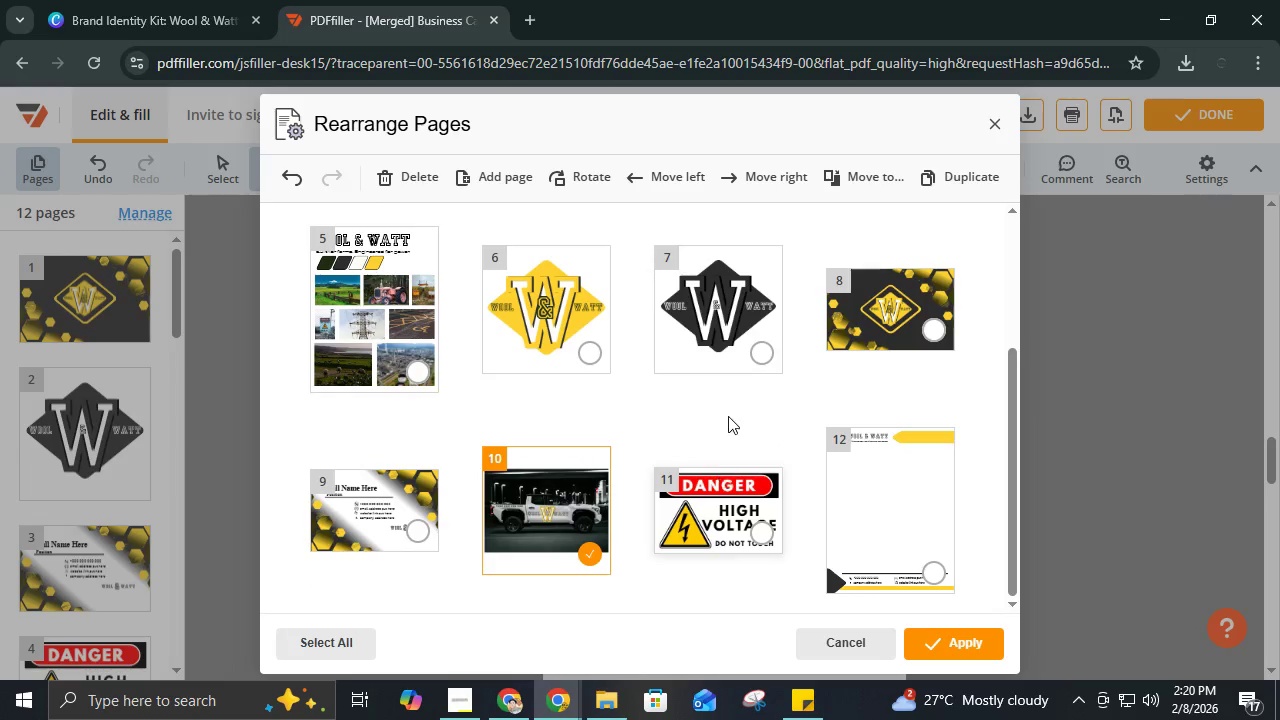 
left_click([728, 409])
 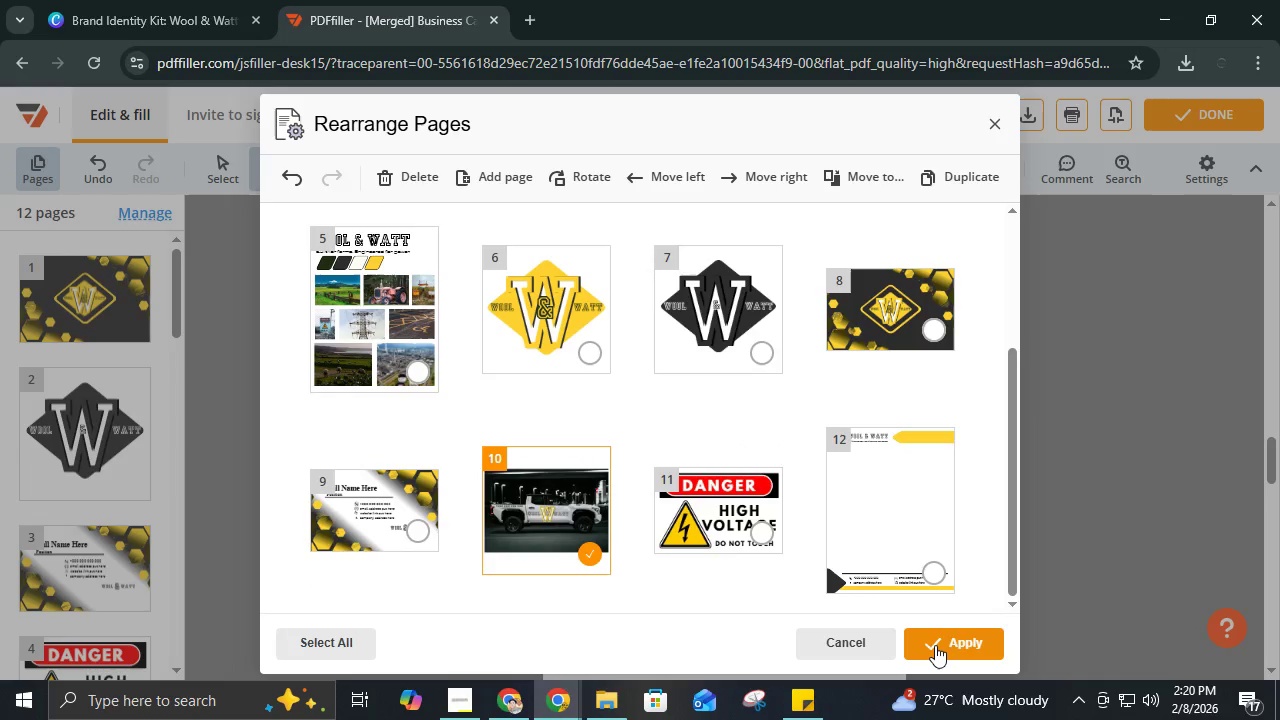 
left_click([935, 645])
 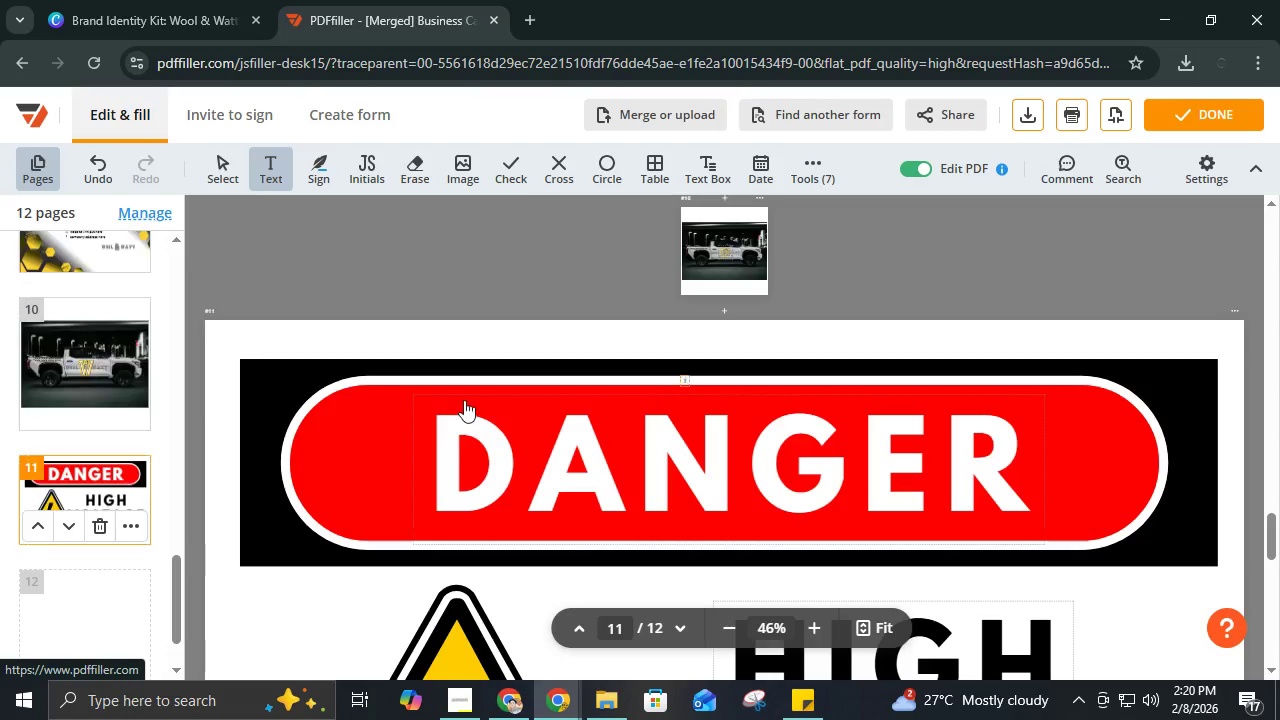 
scroll: coordinate [150, 399], scroll_direction: up, amount: 21.0
 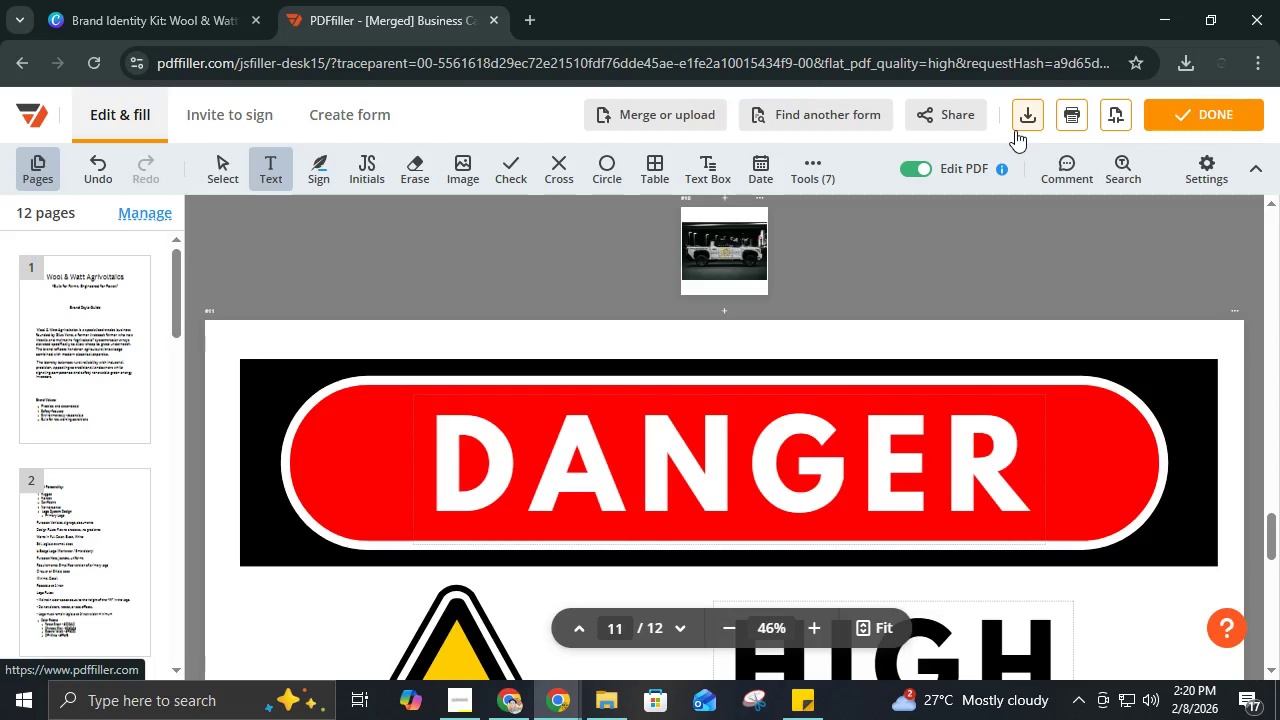 
left_click([1020, 124])
 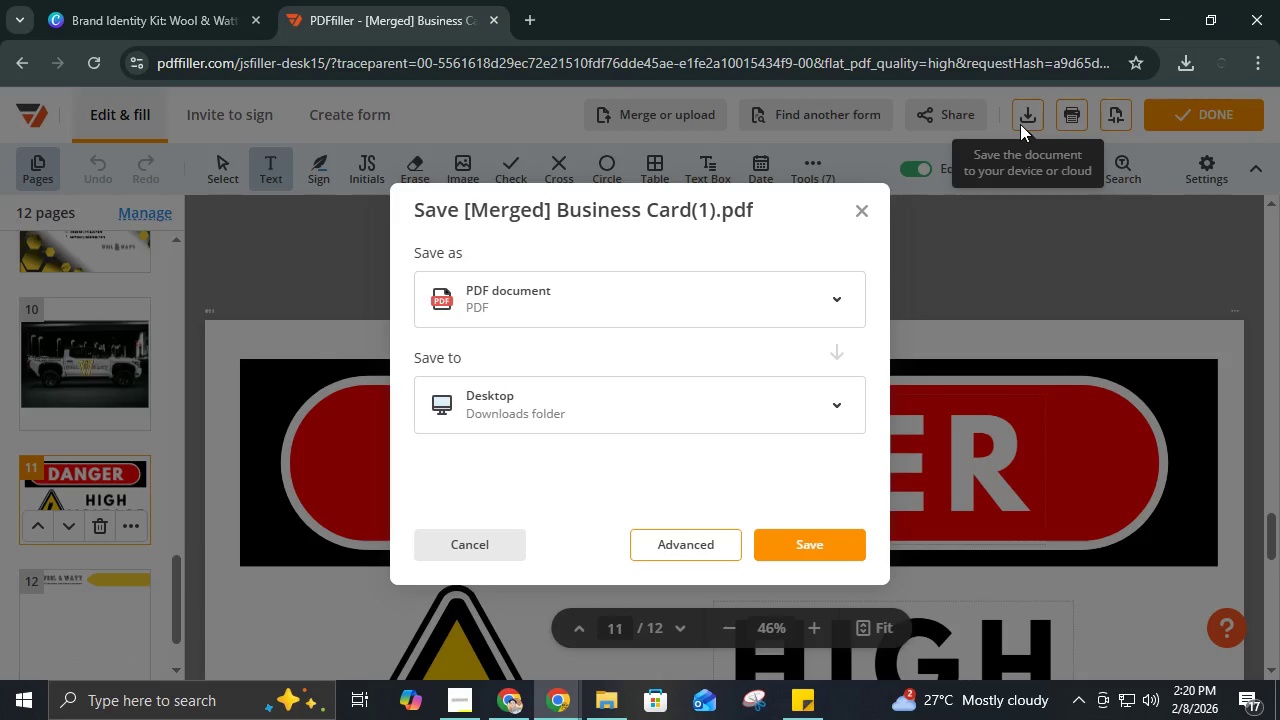 
wait(13.28)
 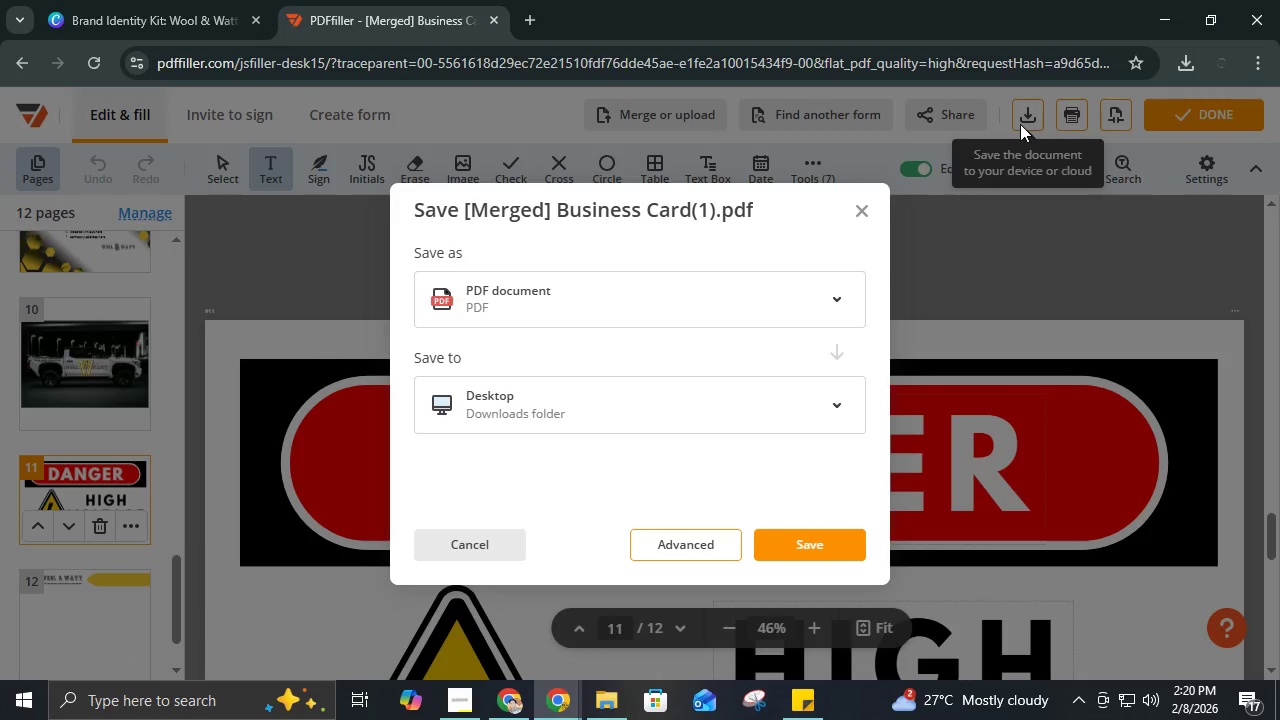 
left_click([747, 410])
 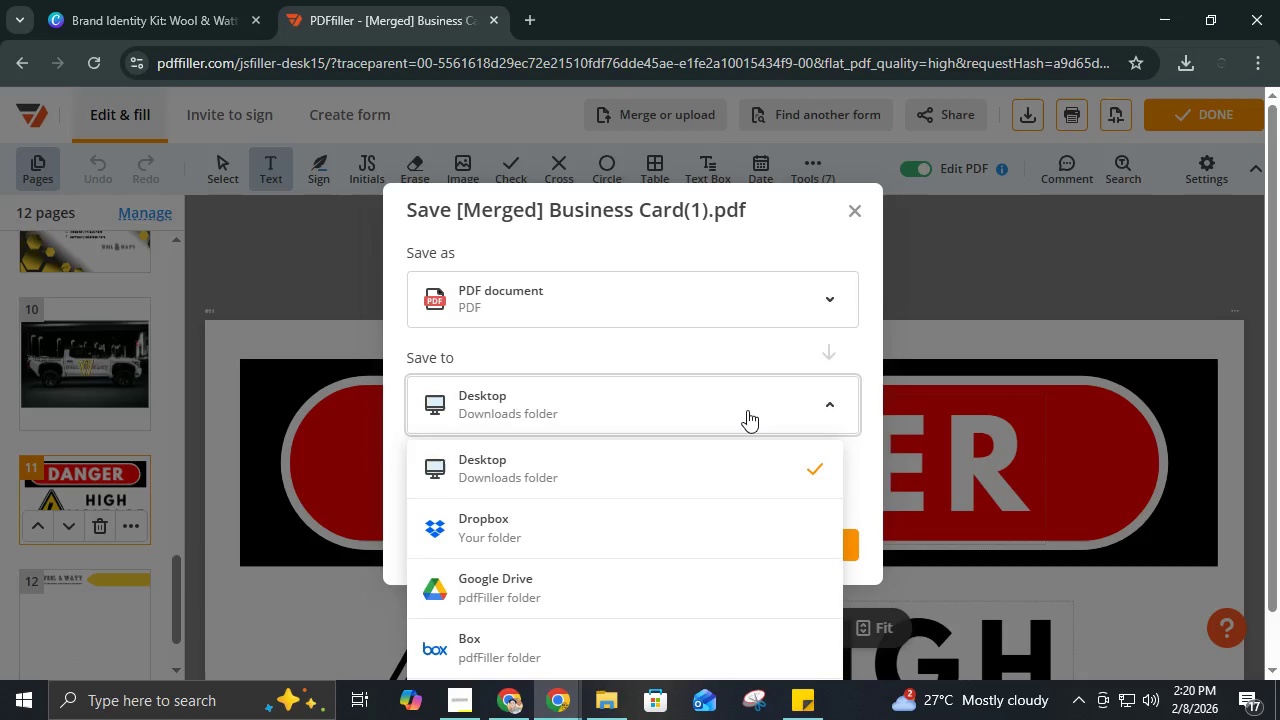 
left_click([747, 410])
 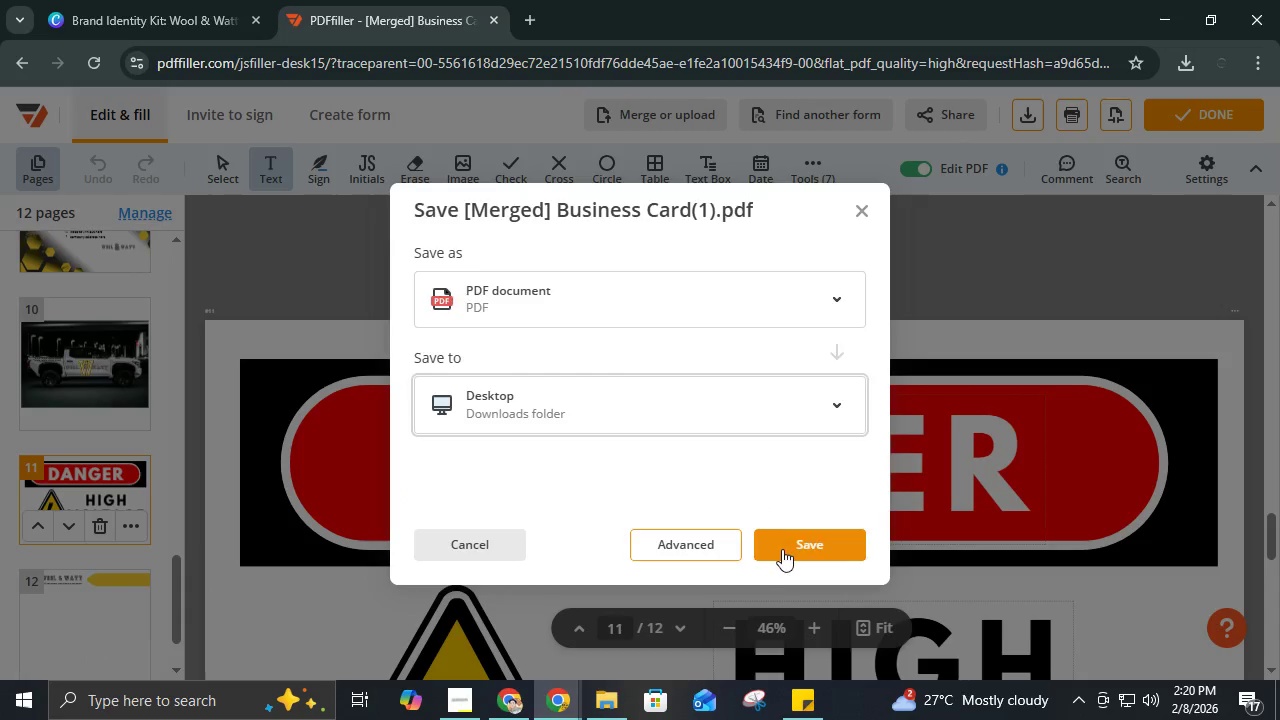 
left_click([782, 549])
 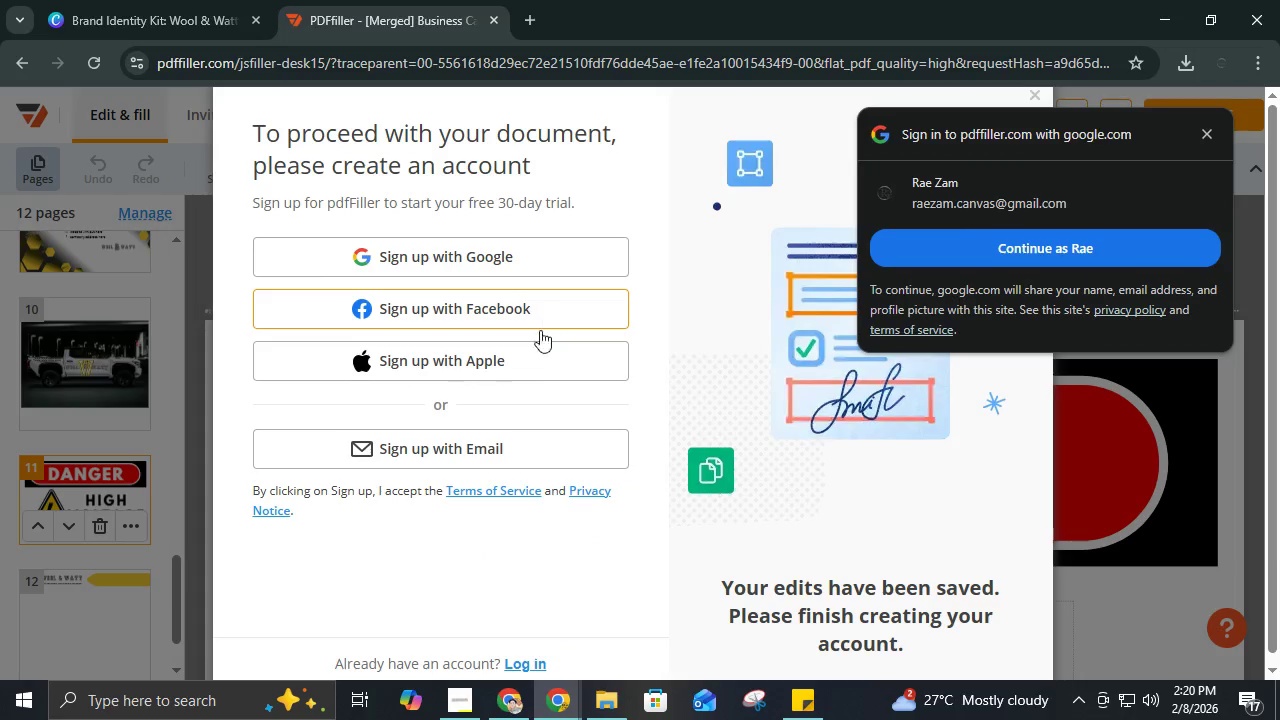 
left_click([526, 272])
 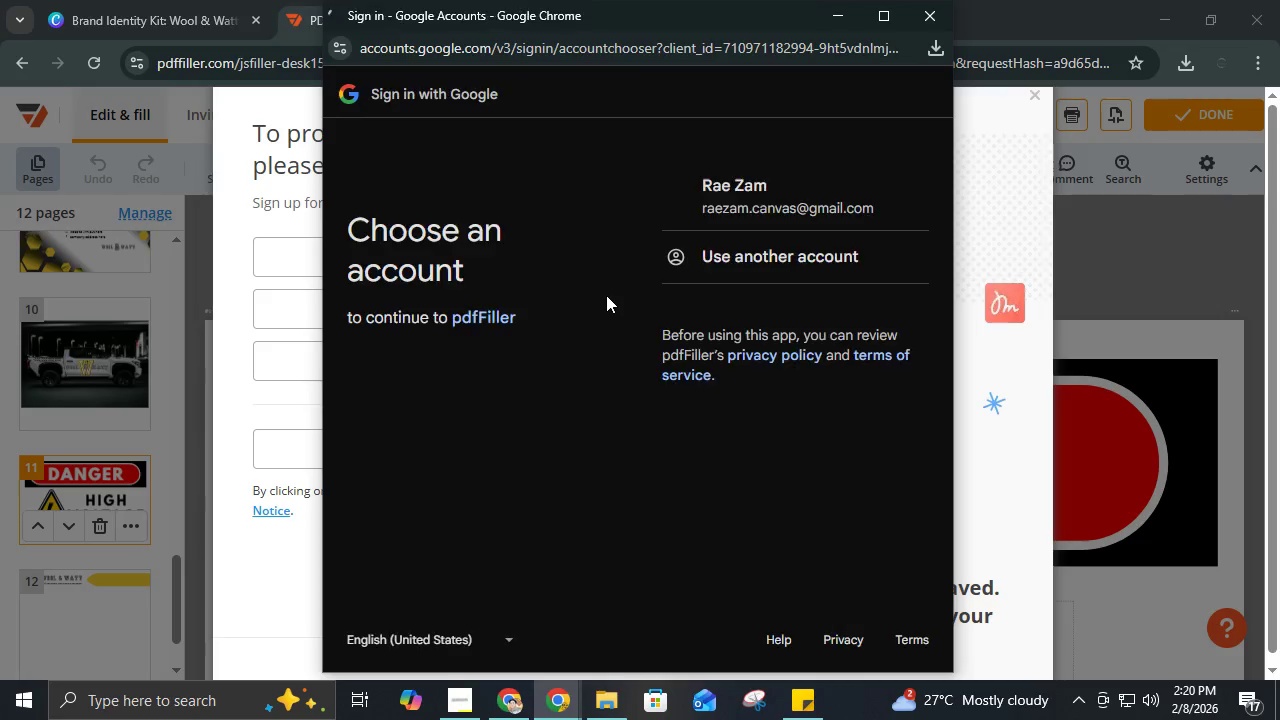 
left_click([748, 202])
 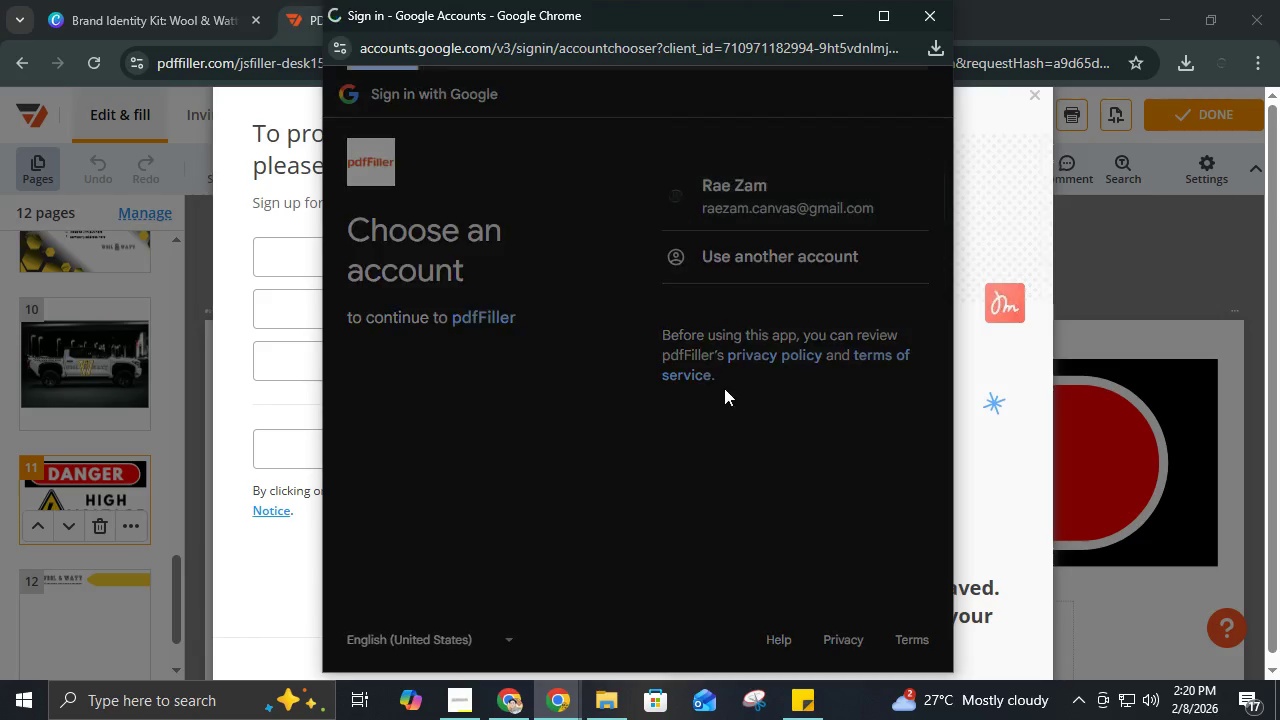 
mouse_move([732, 424])
 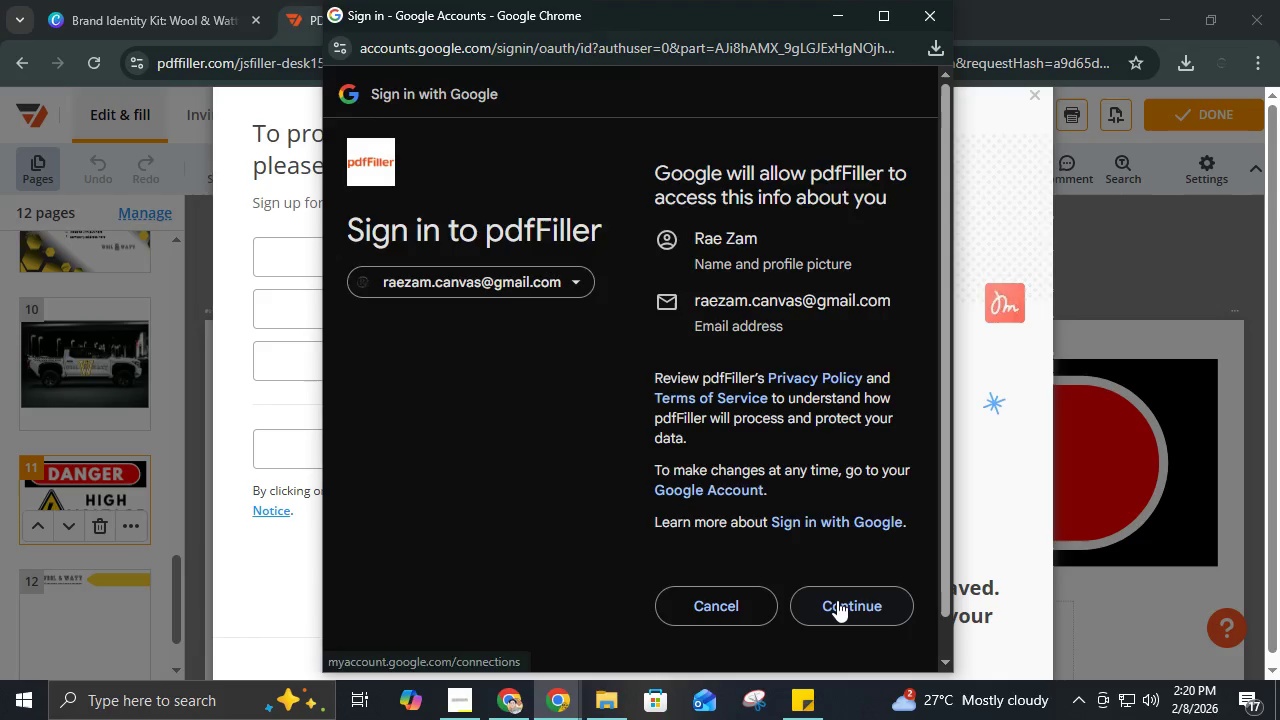 
left_click([837, 600])
 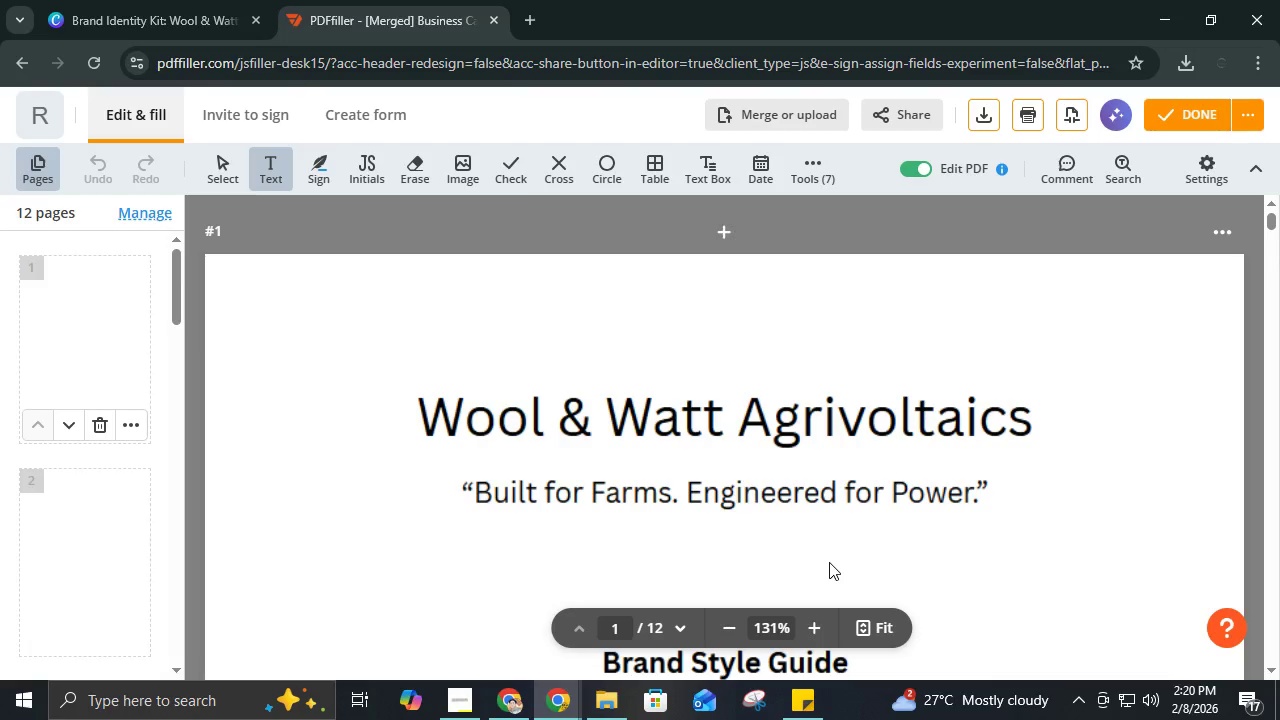 
wait(18.19)
 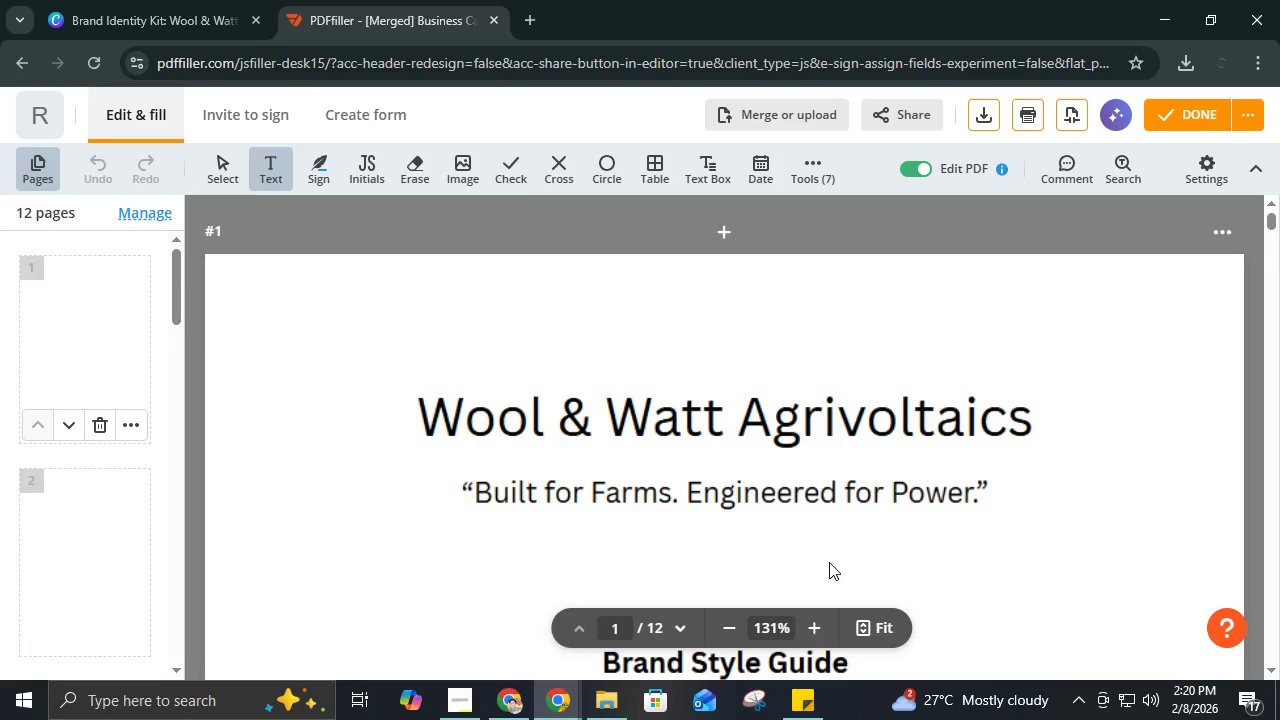 
scroll: coordinate [901, 395], scroll_direction: down, amount: 2.0
 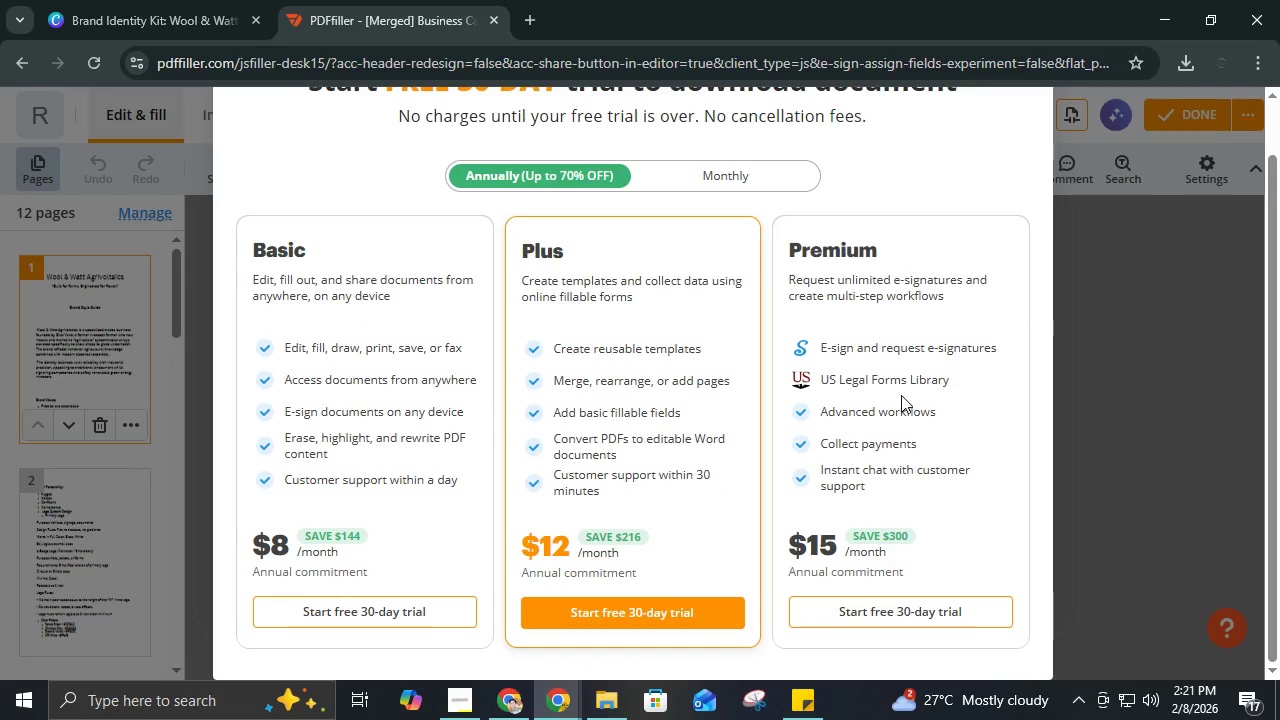 
wait(5.58)
 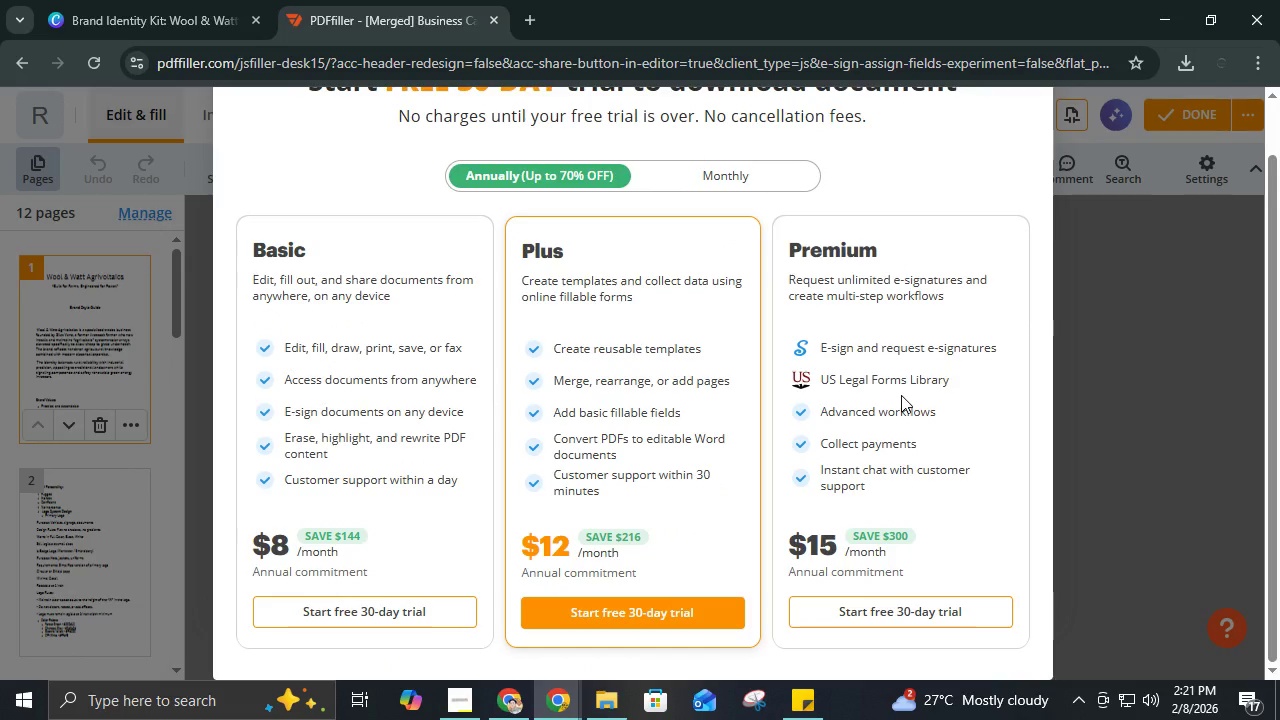 
scroll: coordinate [814, 355], scroll_direction: up, amount: 7.0
 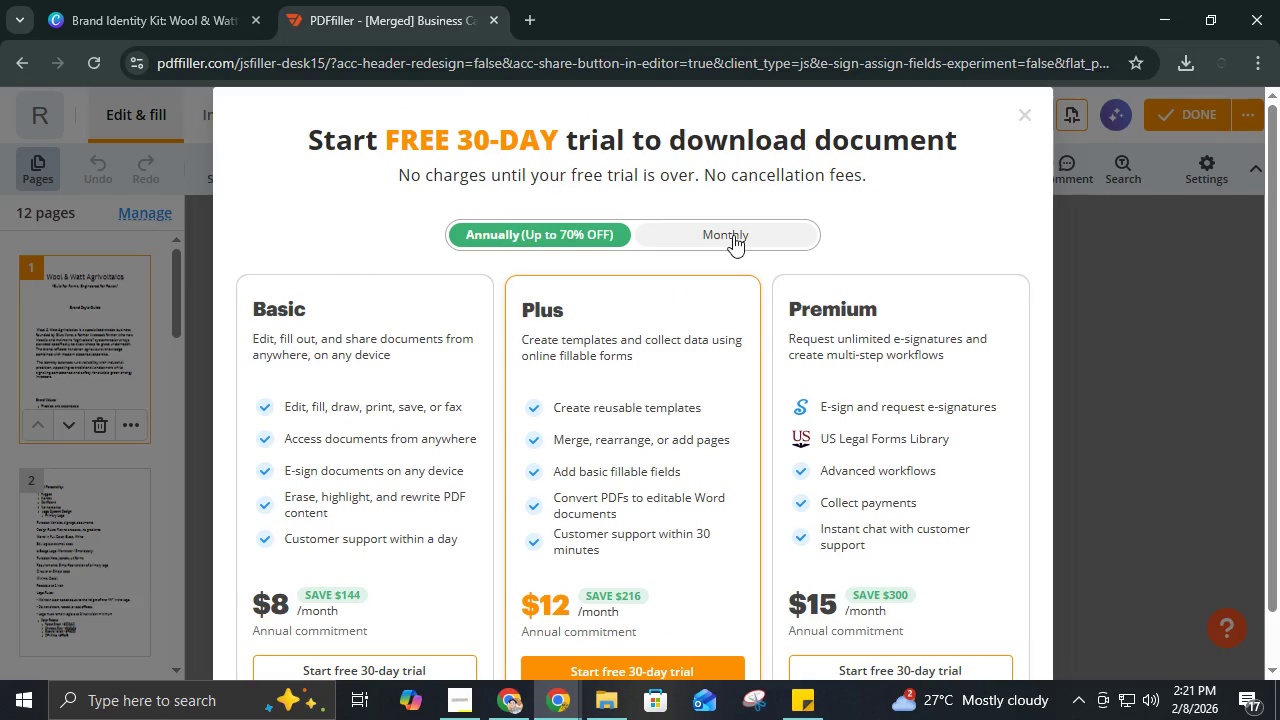 
left_click([733, 235])
 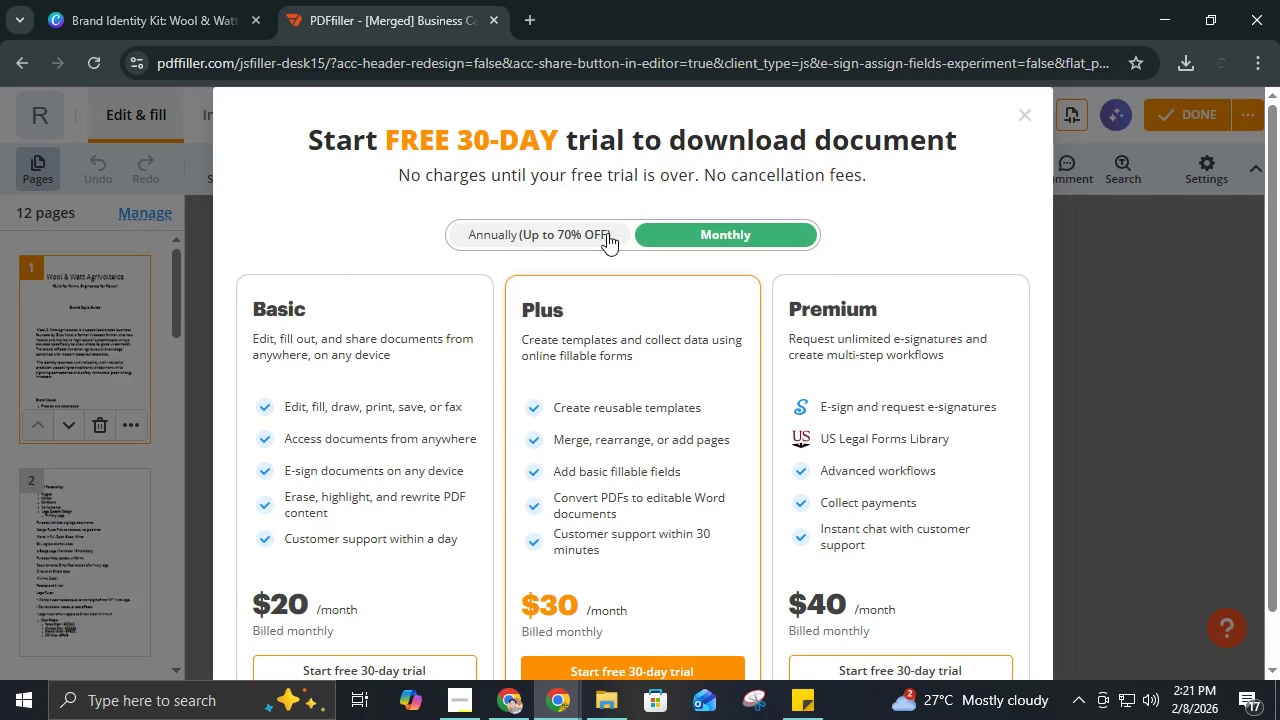 
left_click([607, 233])
 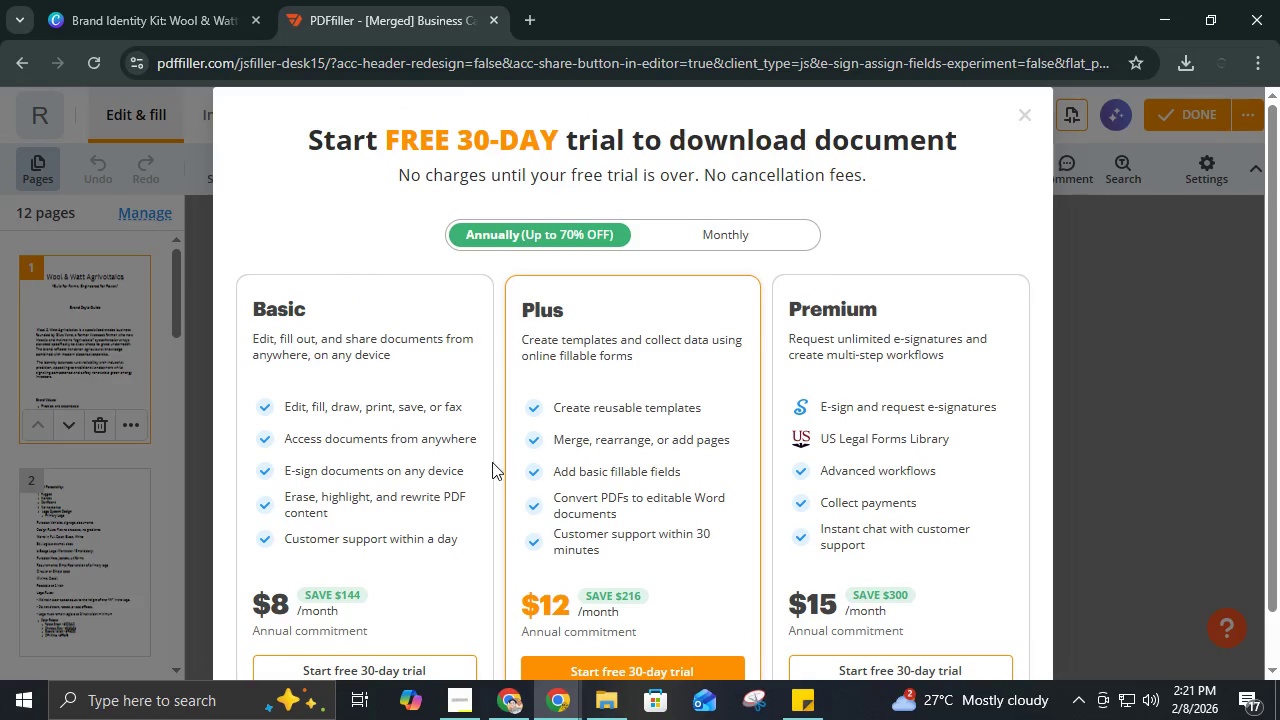 
scroll: coordinate [492, 462], scroll_direction: down, amount: 4.0
 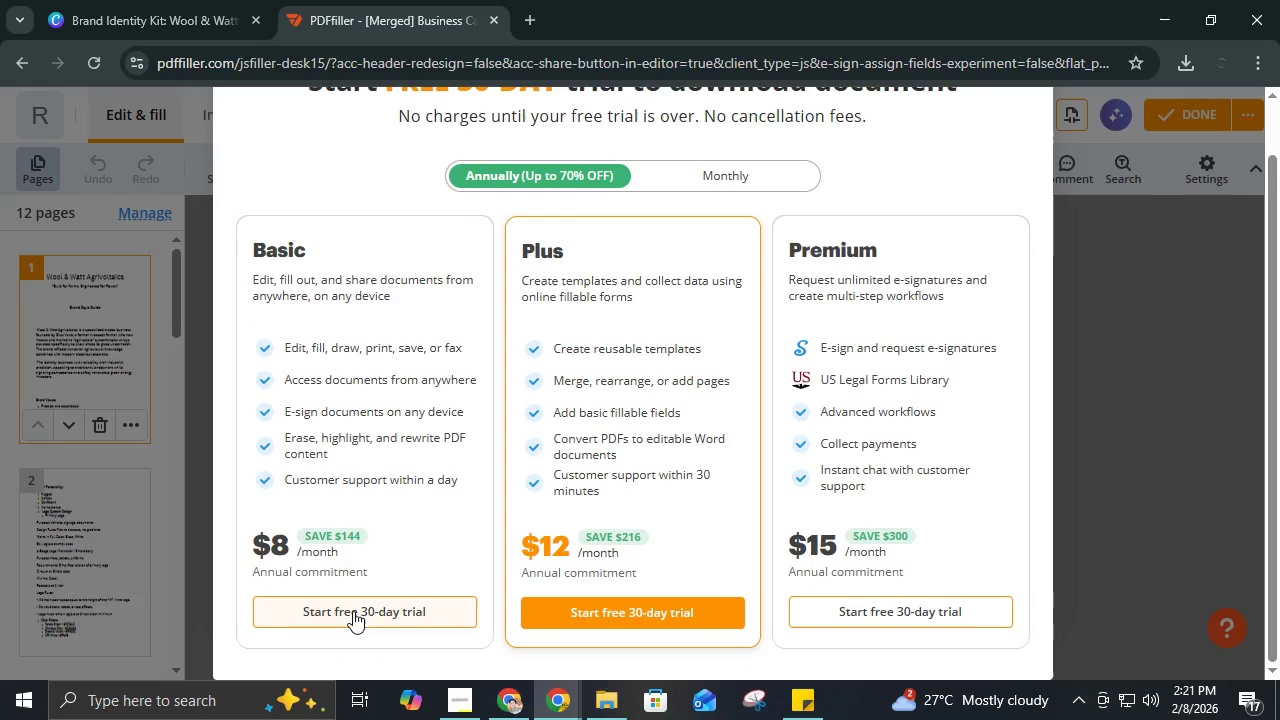 
scroll: coordinate [710, 296], scroll_direction: up, amount: 4.0
 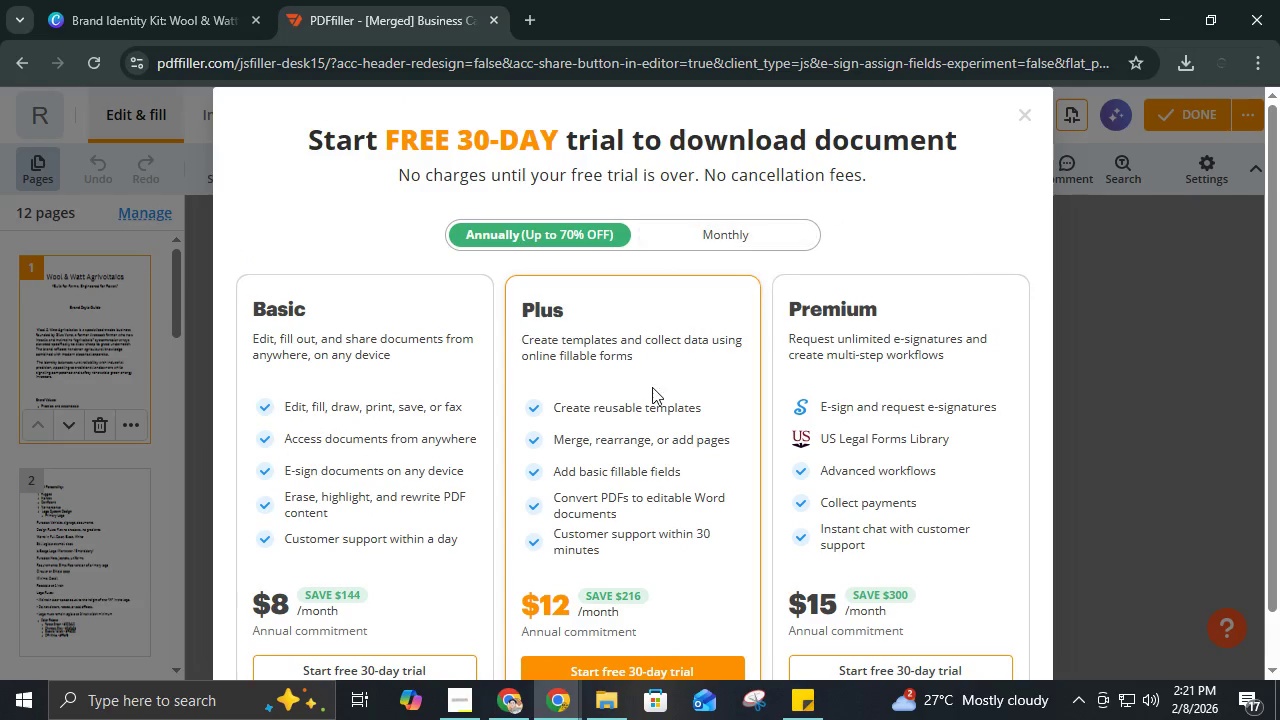 
scroll: coordinate [634, 412], scroll_direction: down, amount: 4.0
 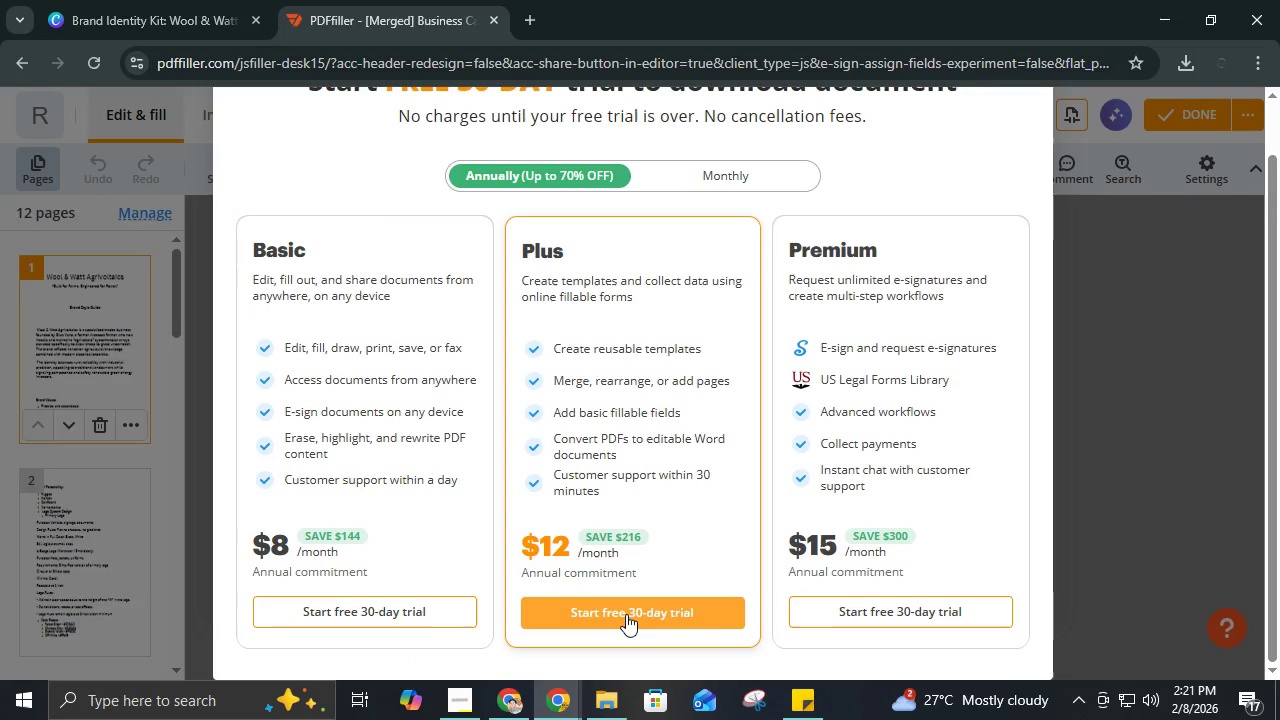 
left_click([626, 615])
 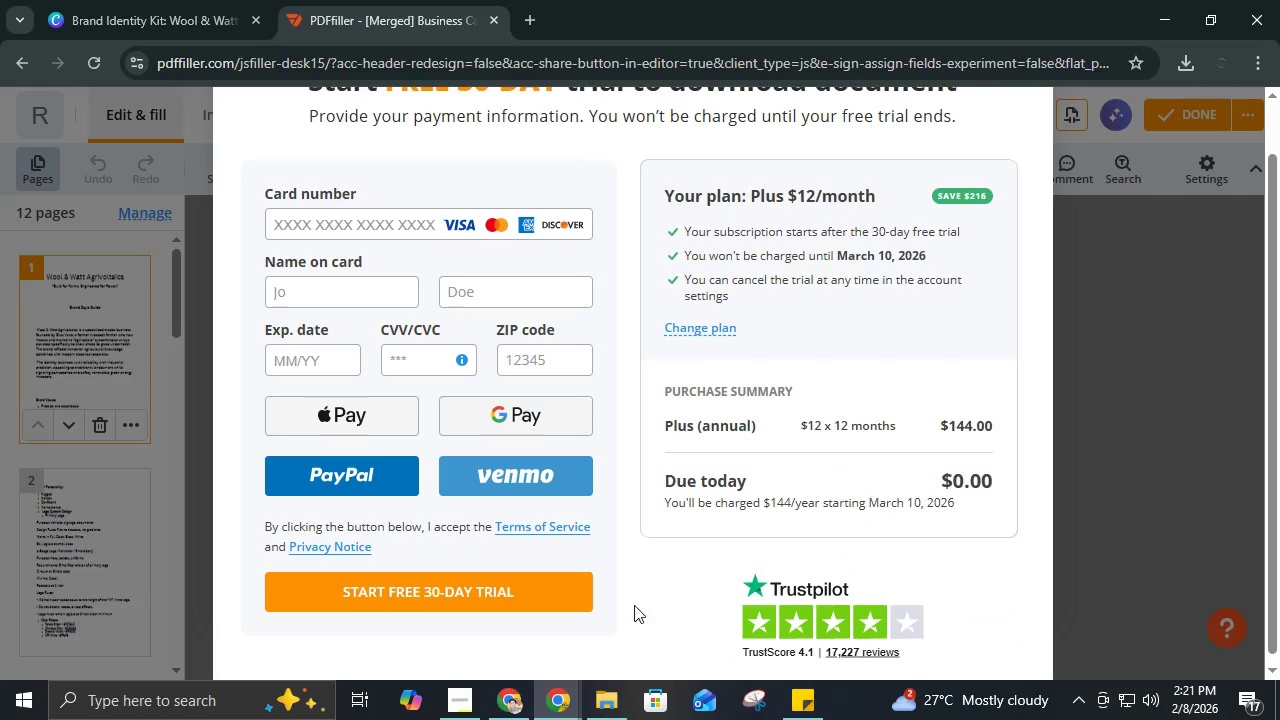 
scroll: coordinate [748, 501], scroll_direction: up, amount: 5.0
 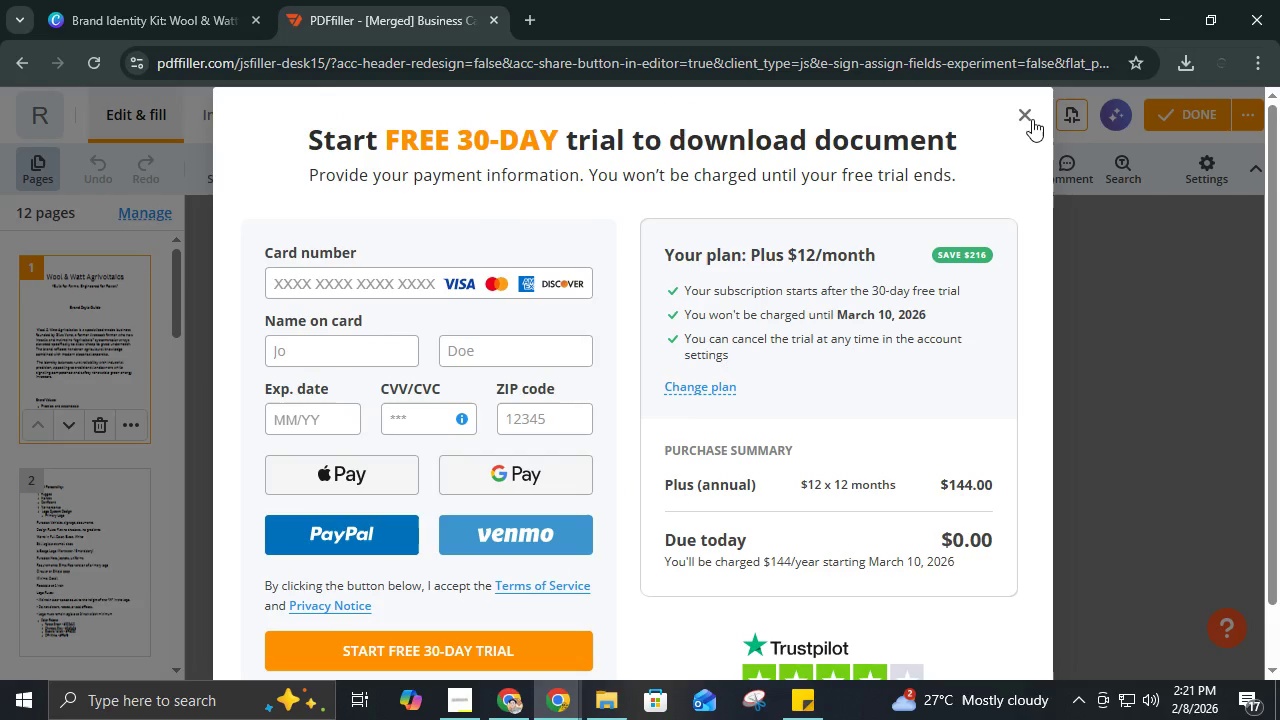 
left_click([1025, 114])
 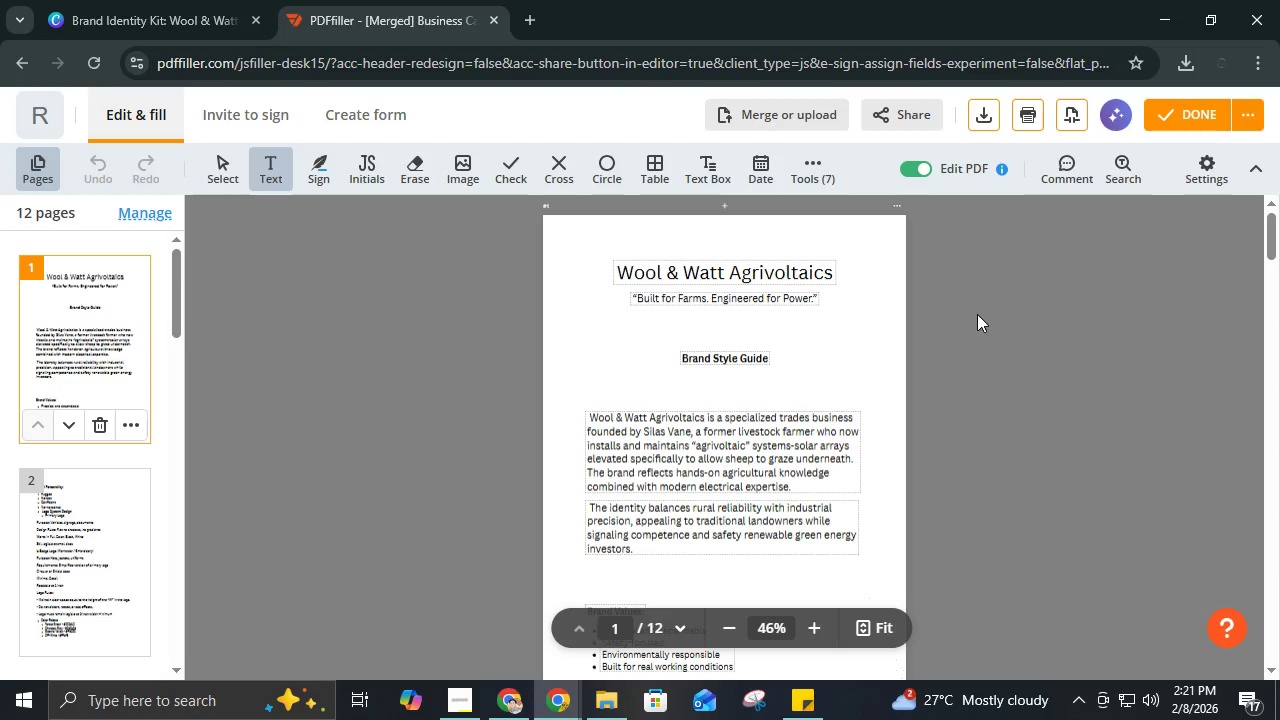 
scroll: coordinate [966, 323], scroll_direction: up, amount: 2.0
 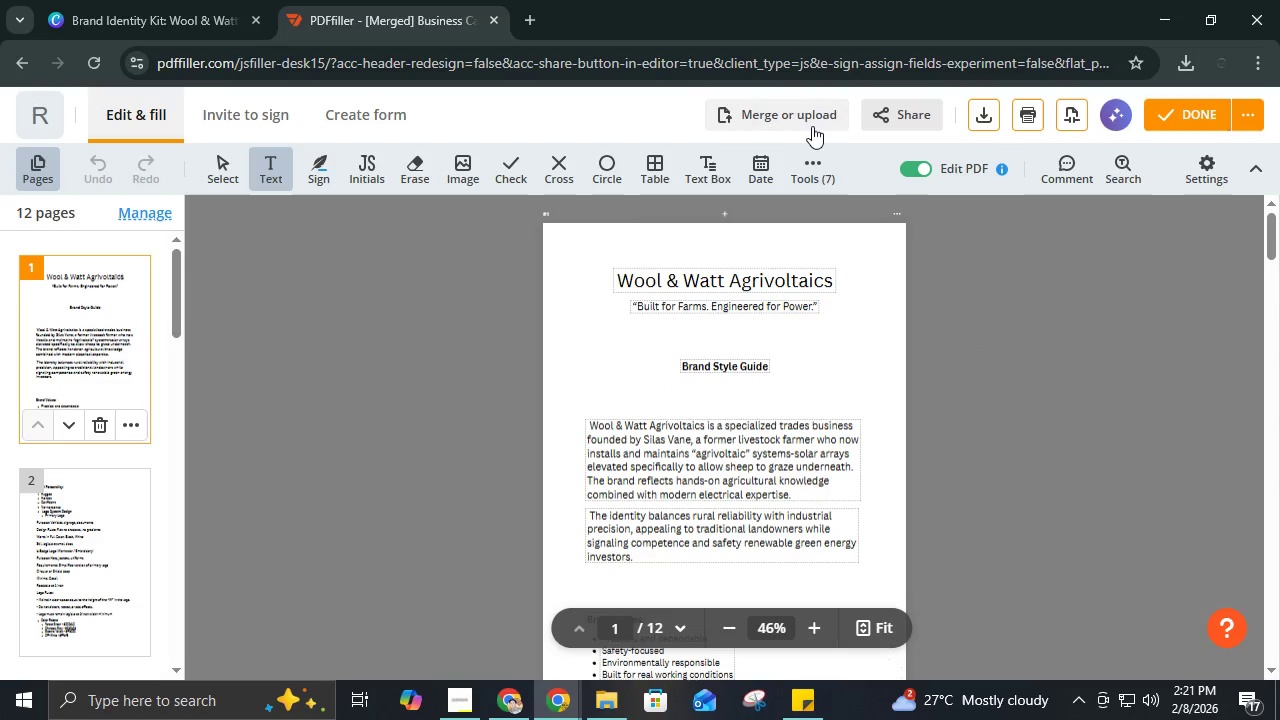 
left_click([812, 126])
 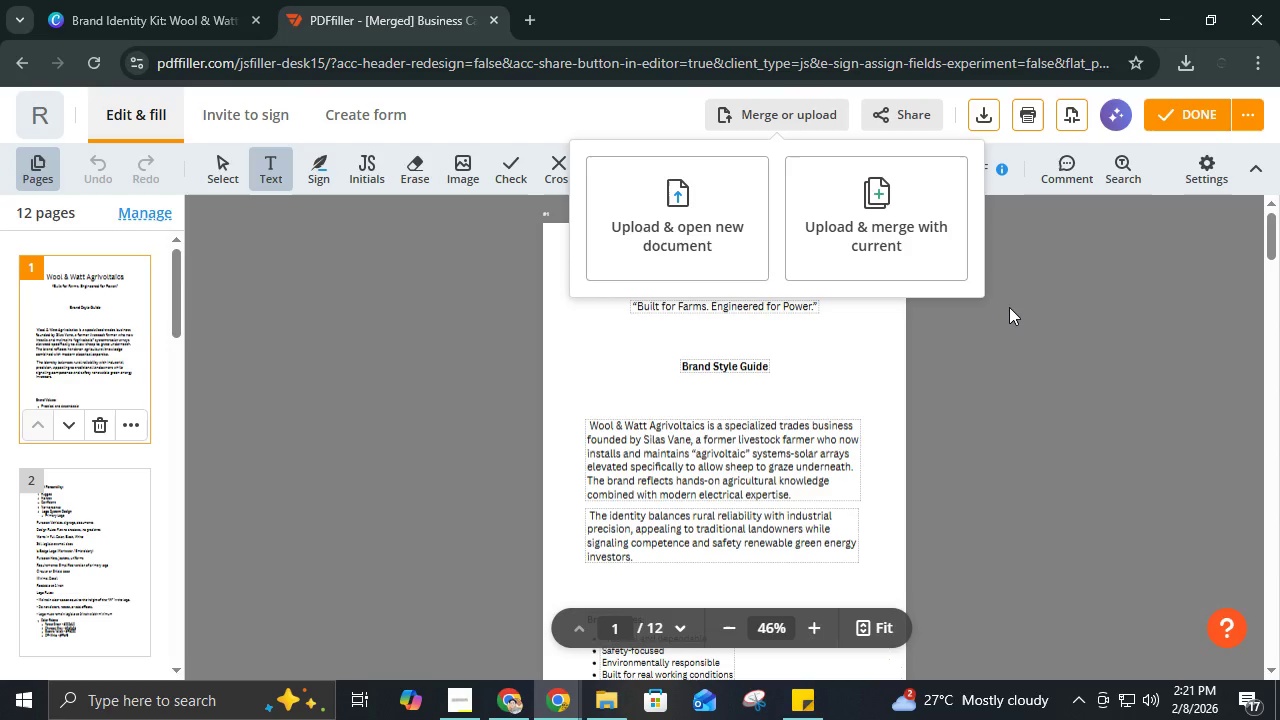 
left_click([1009, 307])
 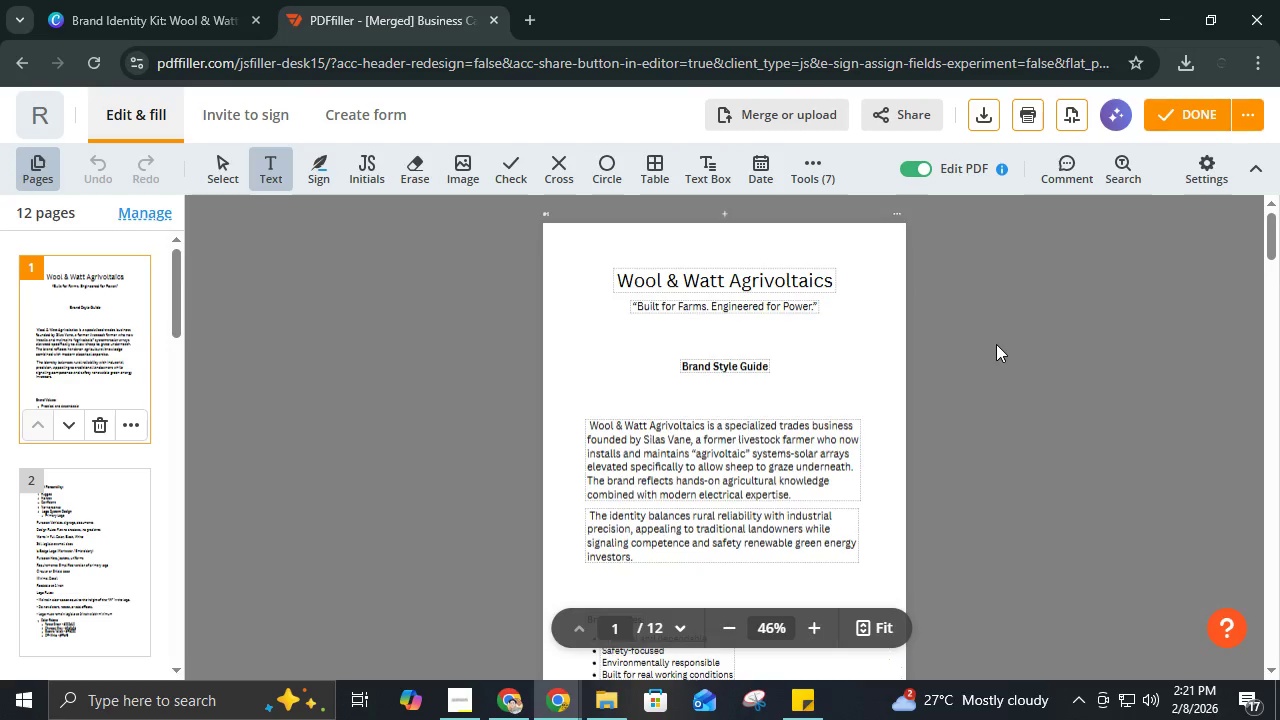 
scroll: coordinate [996, 344], scroll_direction: down, amount: 4.0
 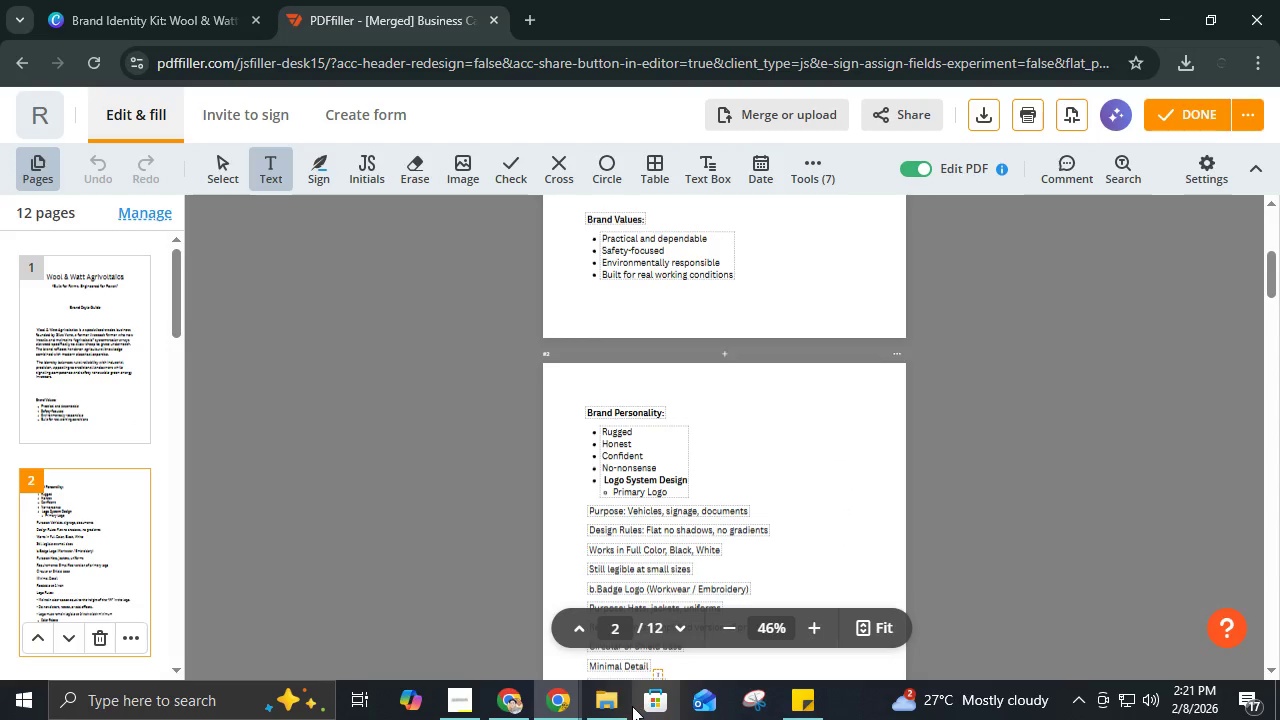 
left_click([610, 715])
 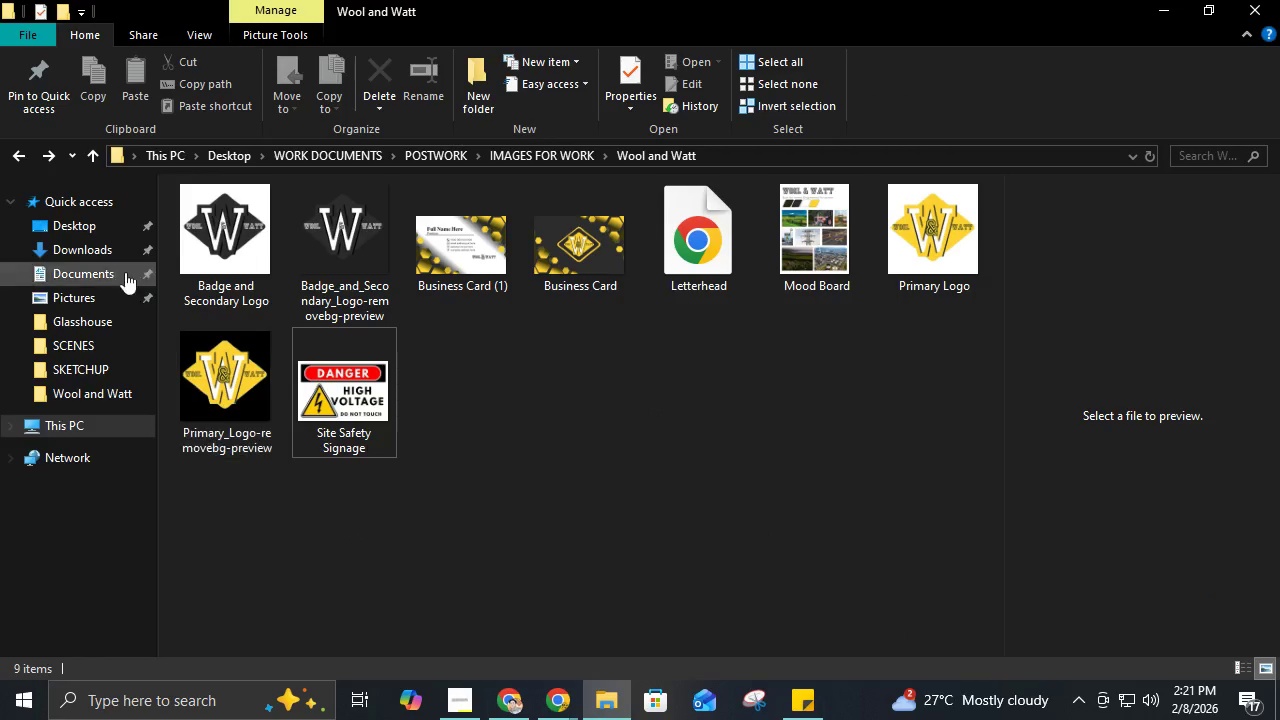 
left_click([108, 249])
 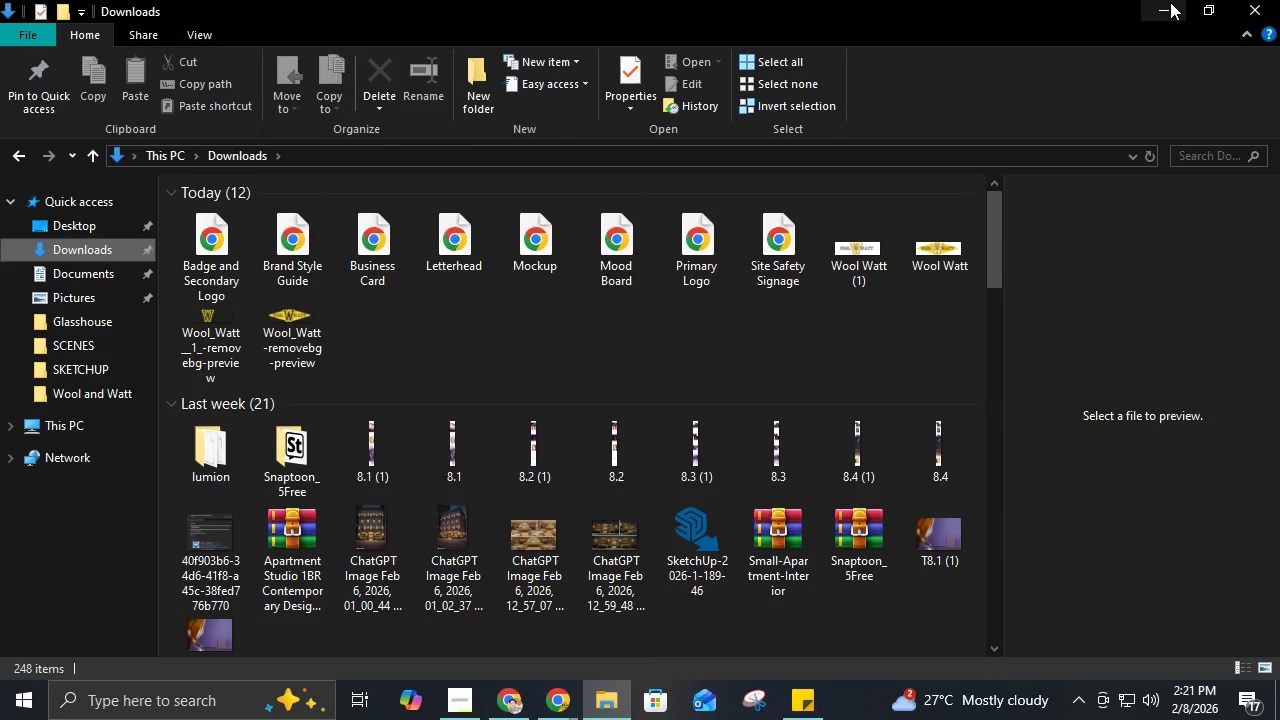 
wait(7.19)
 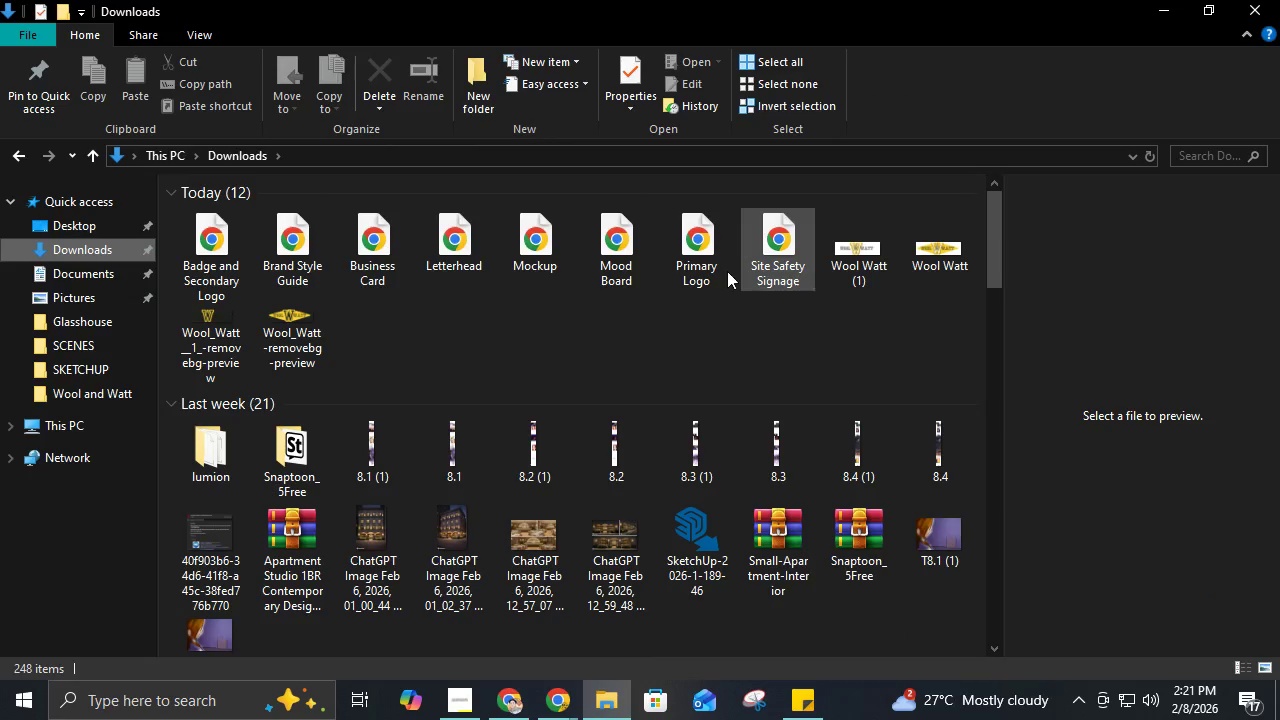 
left_click([1170, 2])
 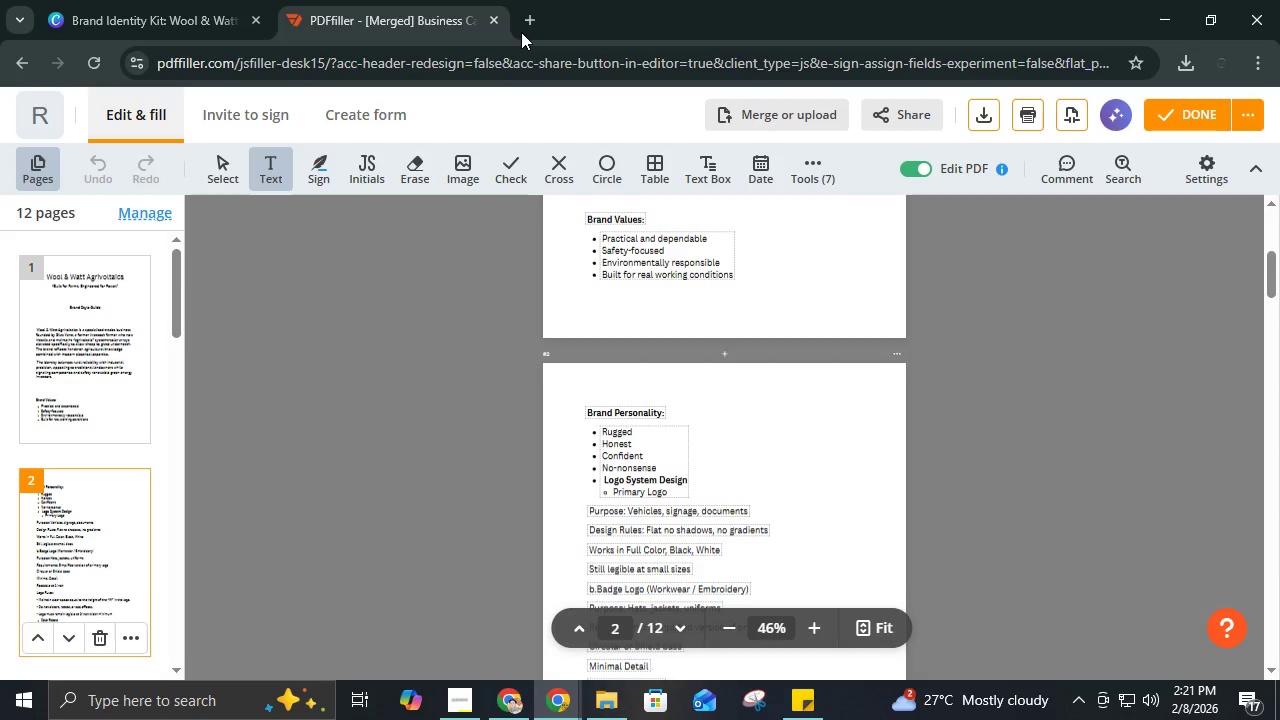 
left_click([489, 22])
 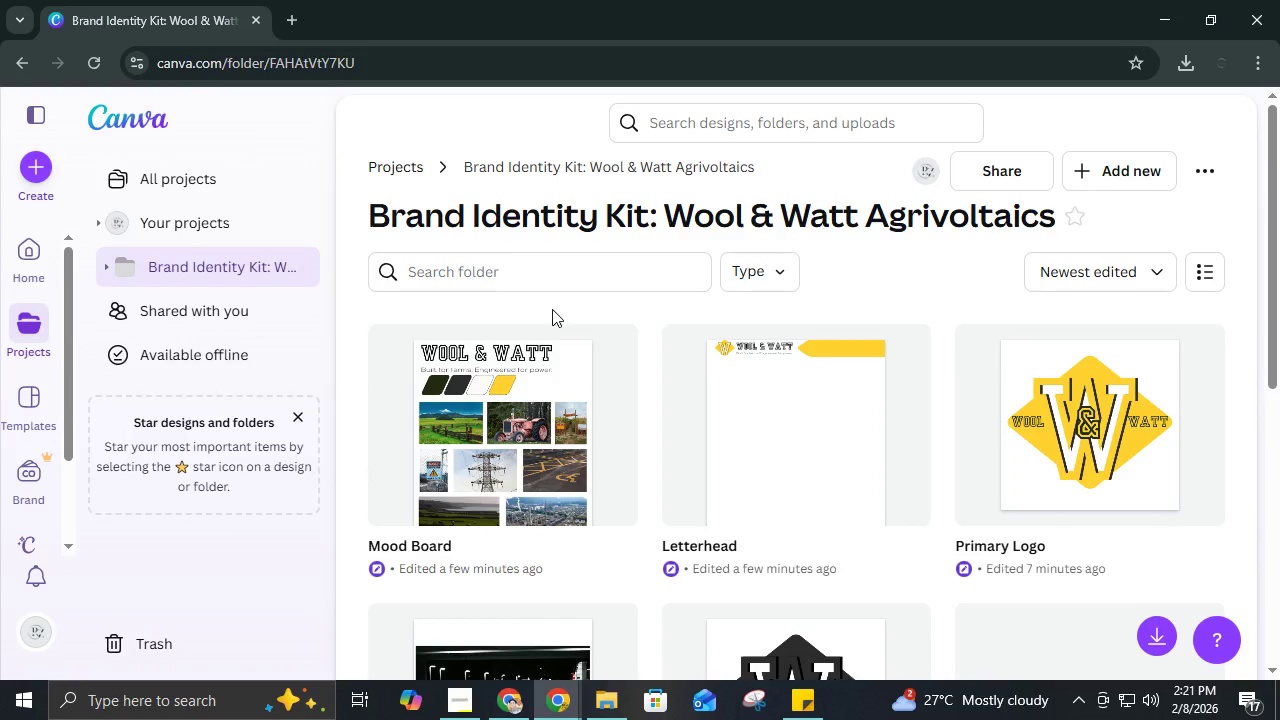 
scroll: coordinate [552, 311], scroll_direction: up, amount: 1.0
 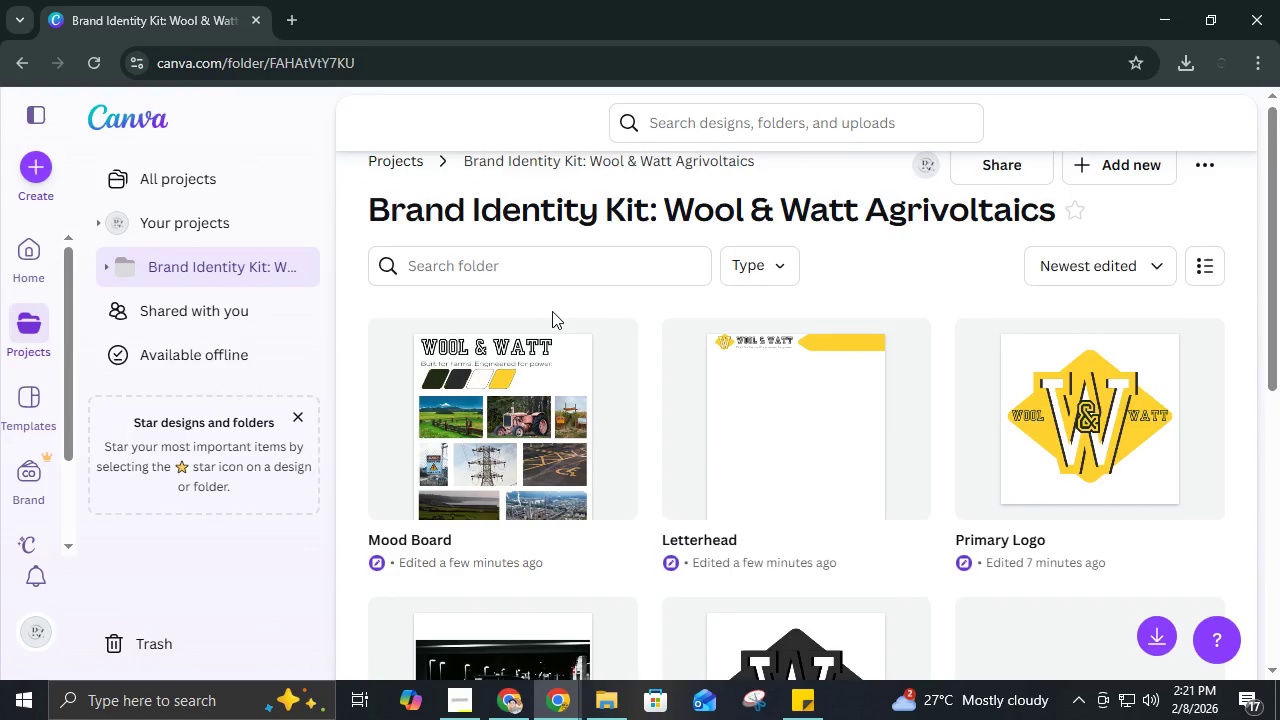 
scroll: coordinate [552, 311], scroll_direction: down, amount: 4.0
 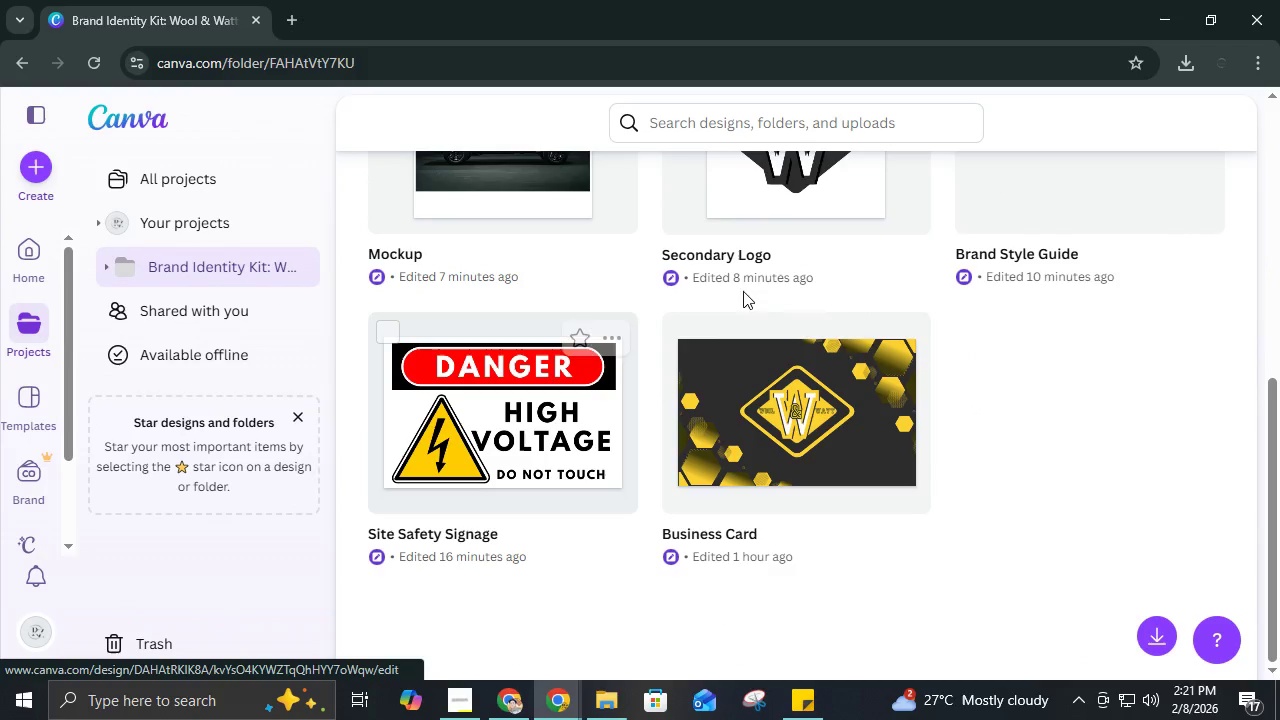 
scroll: coordinate [811, 318], scroll_direction: up, amount: 3.0
 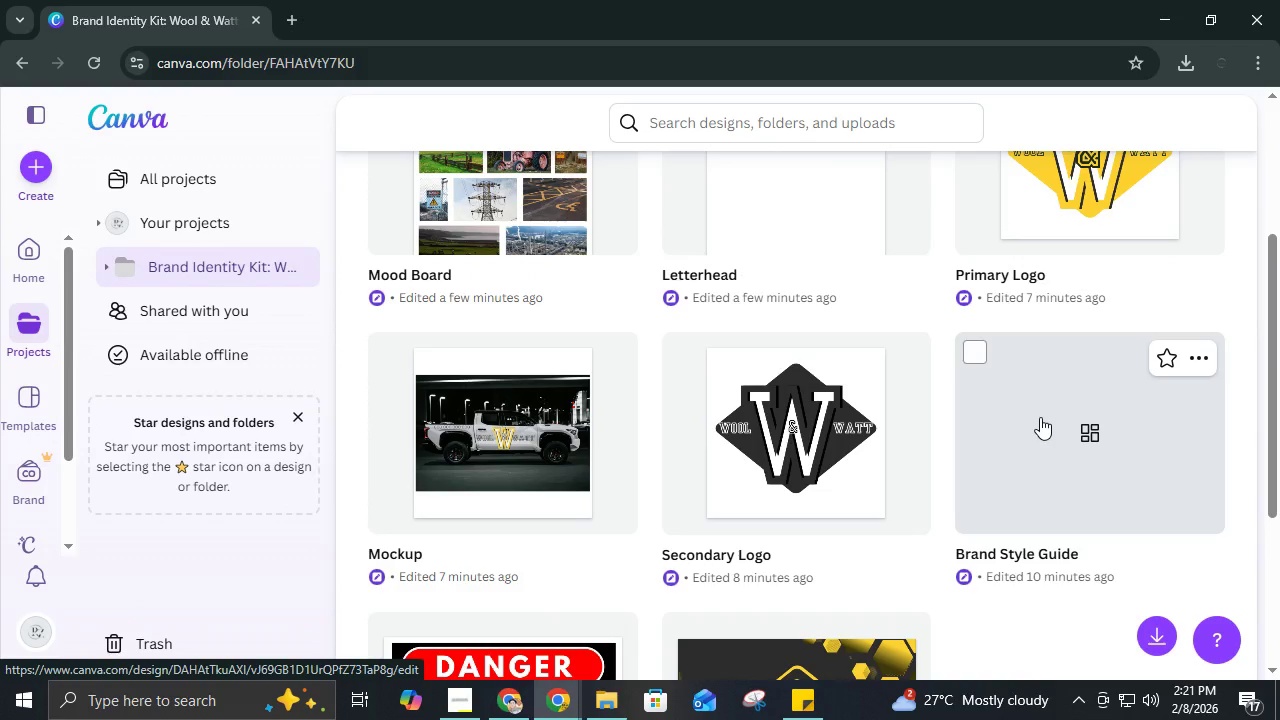 
right_click([1040, 417])
 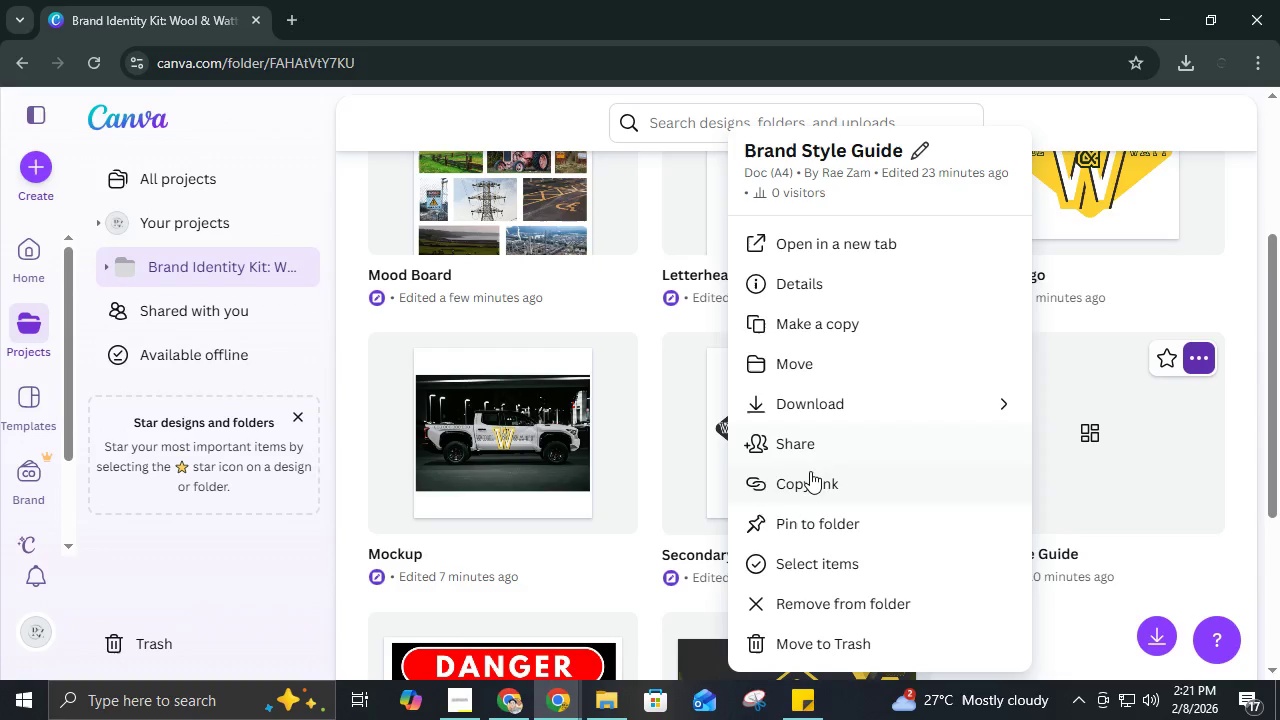 
left_click([830, 322])
 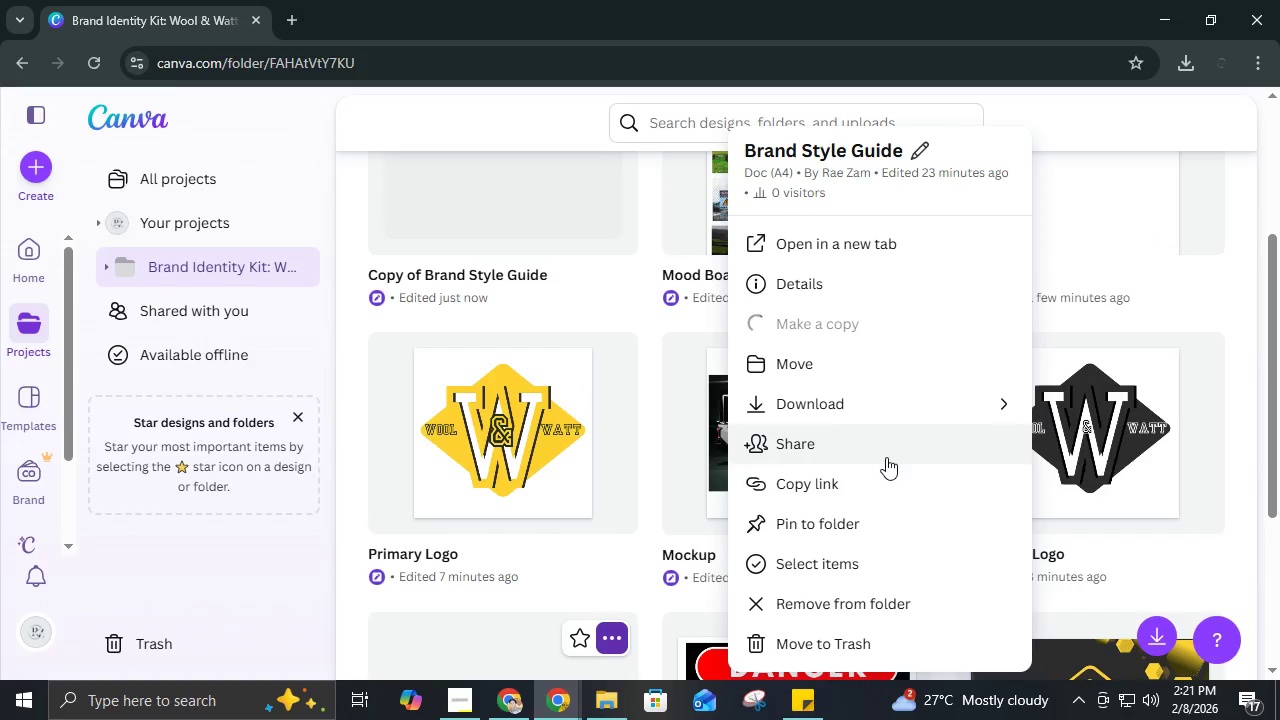 
scroll: coordinate [886, 457], scroll_direction: up, amount: 4.0
 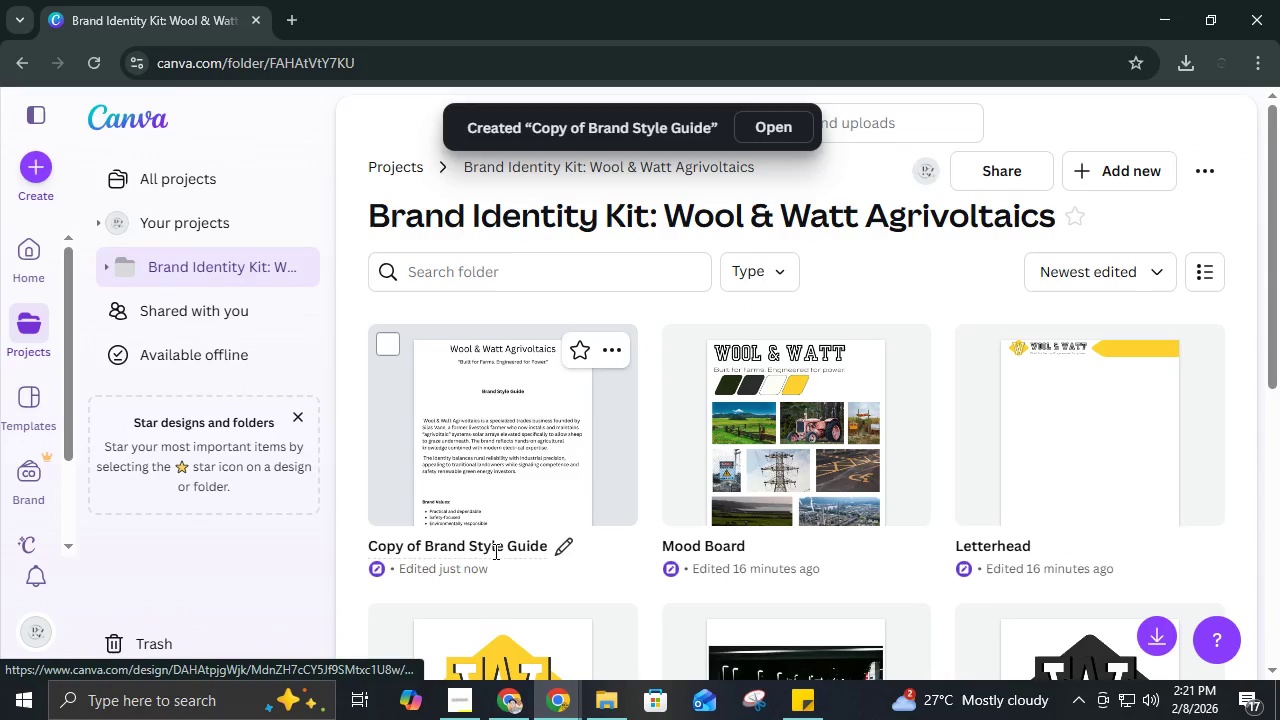 
left_click([494, 551])
 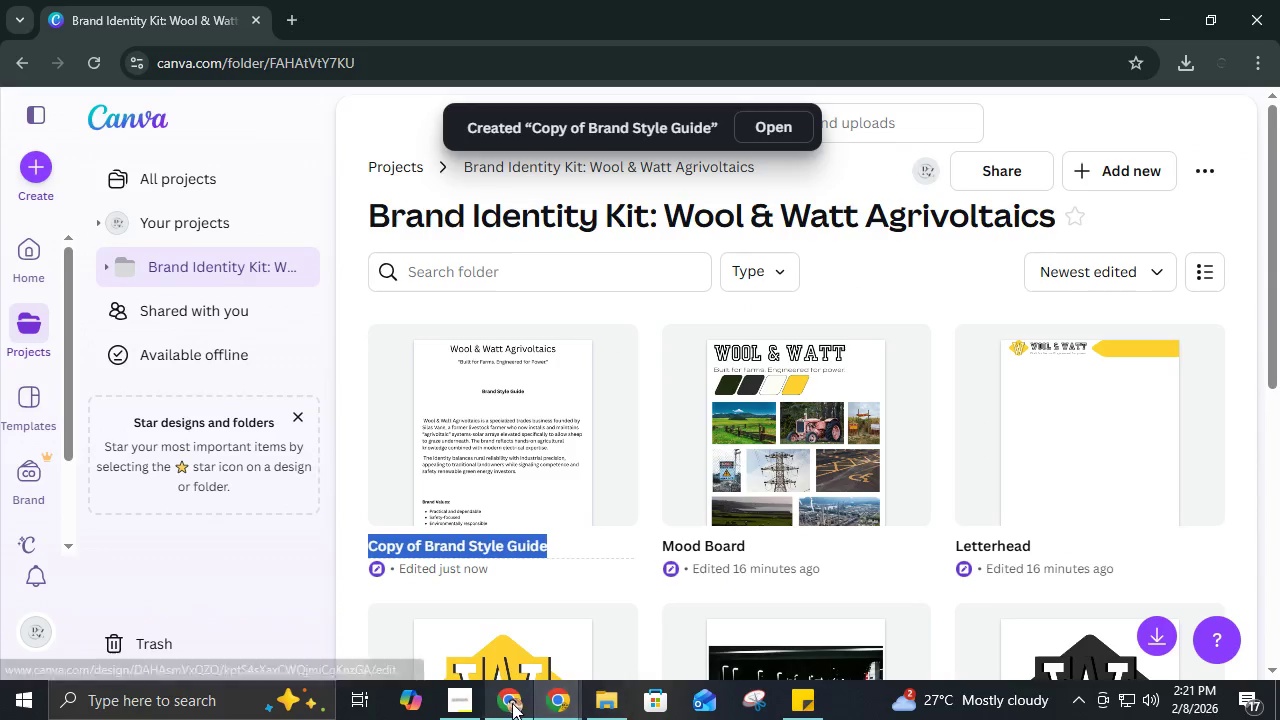 
left_click([475, 713])